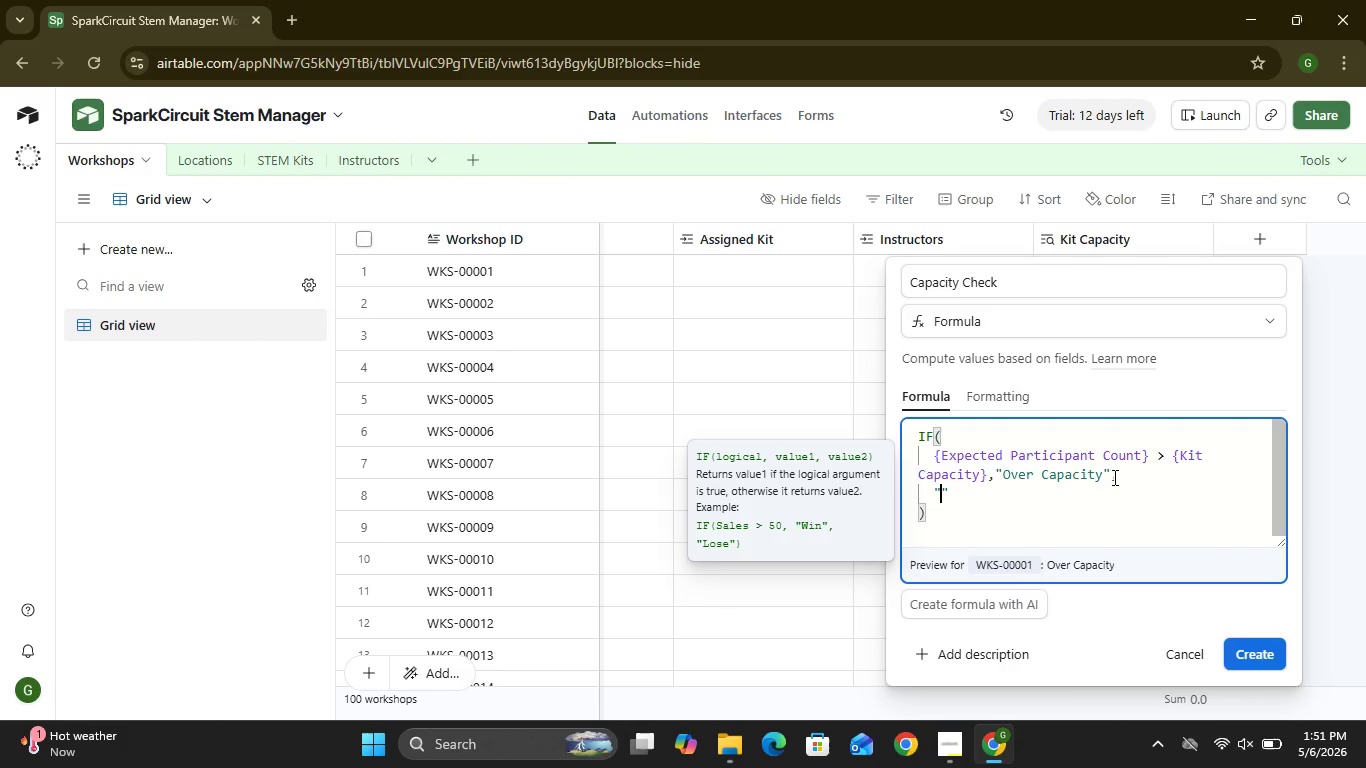 
type(OK)
 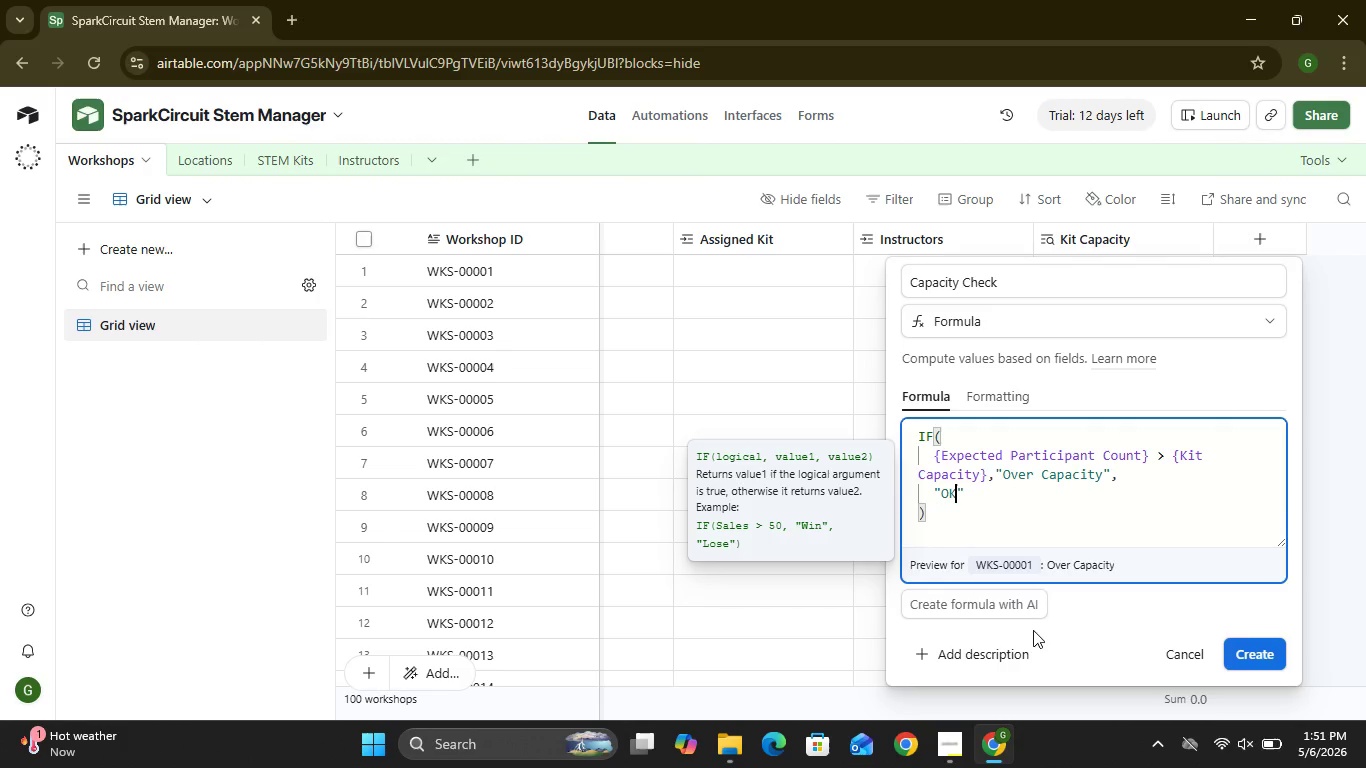 
wait(12.16)
 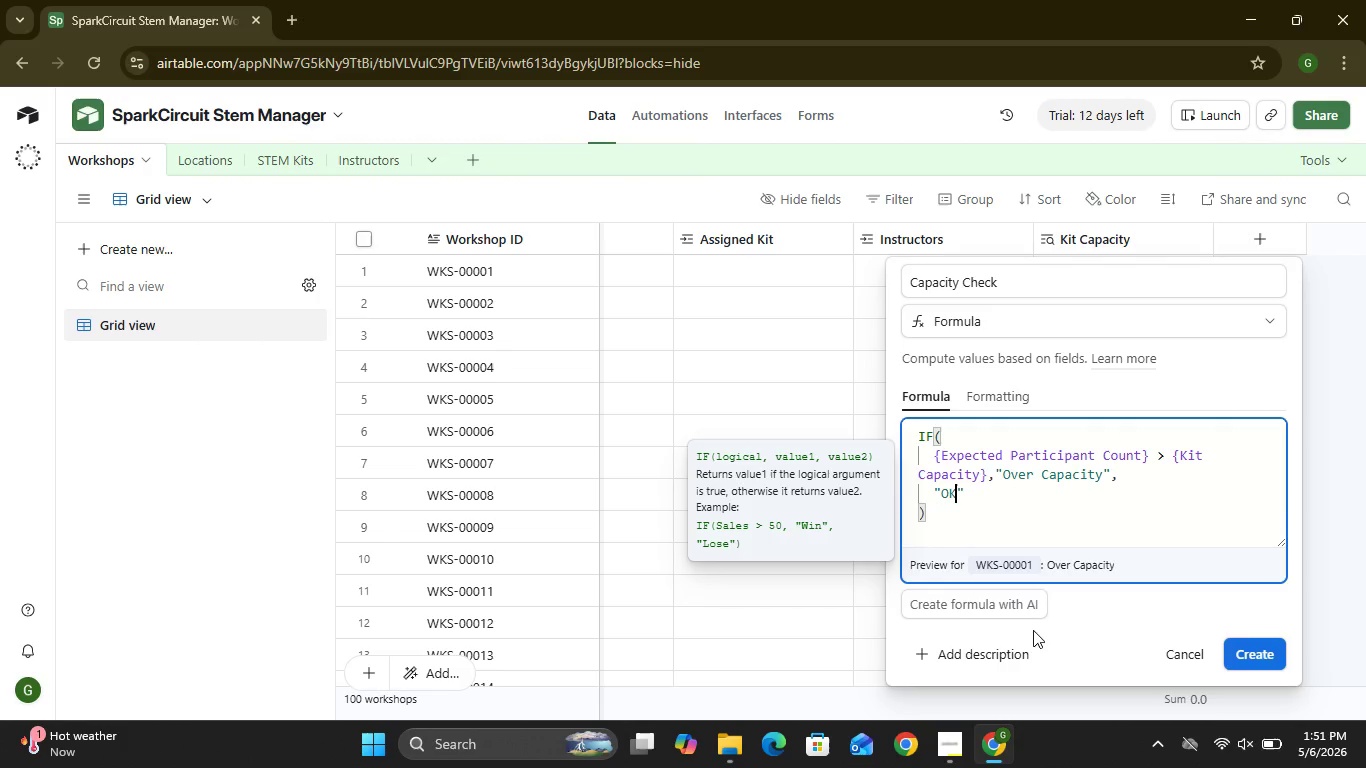 
left_click([1242, 659])
 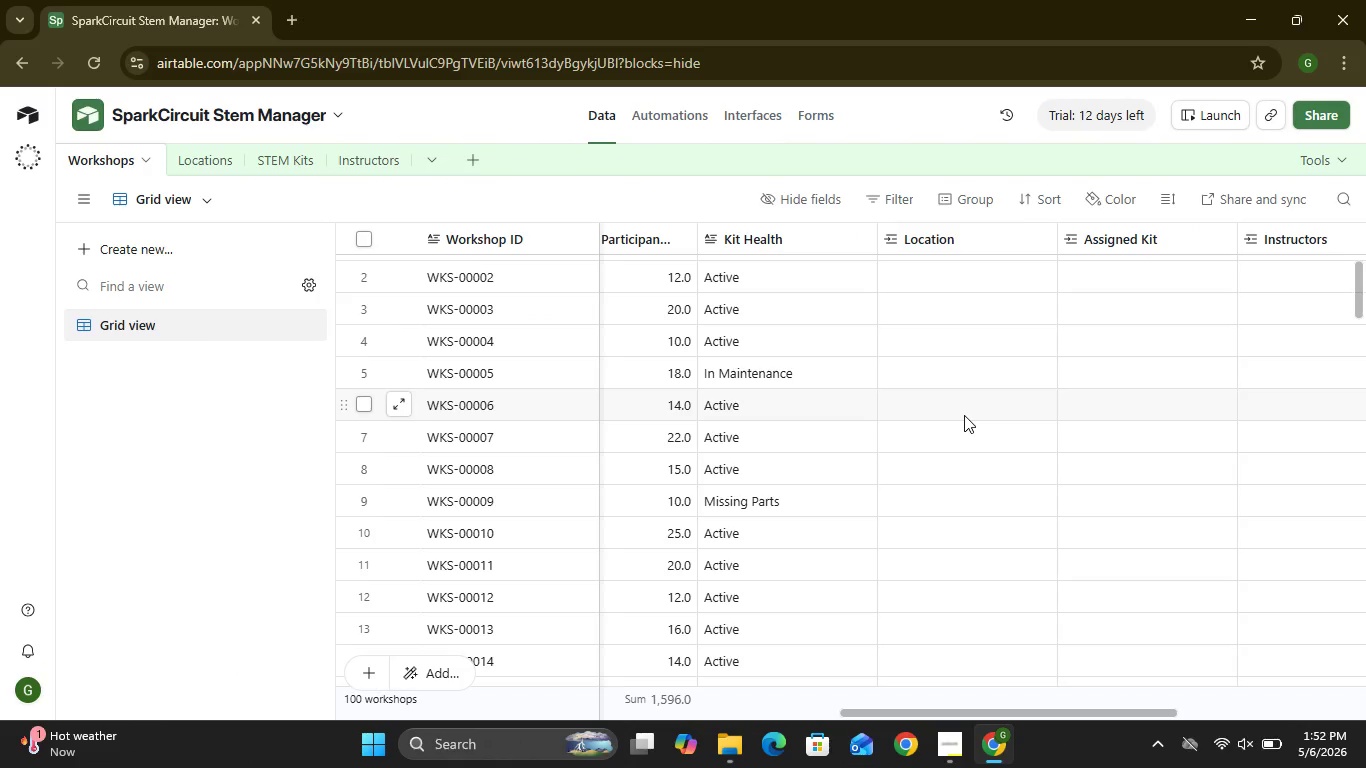 
wait(23.33)
 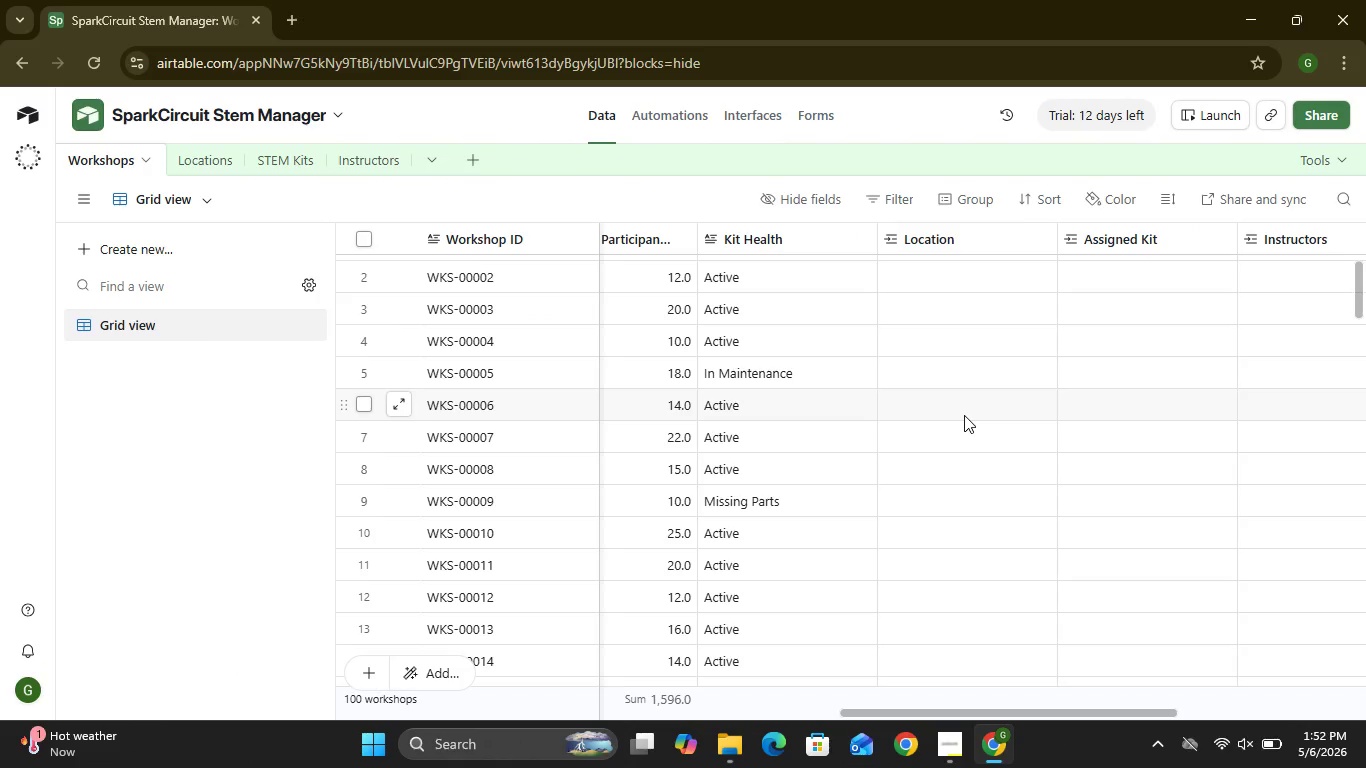 
left_click([859, 240])
 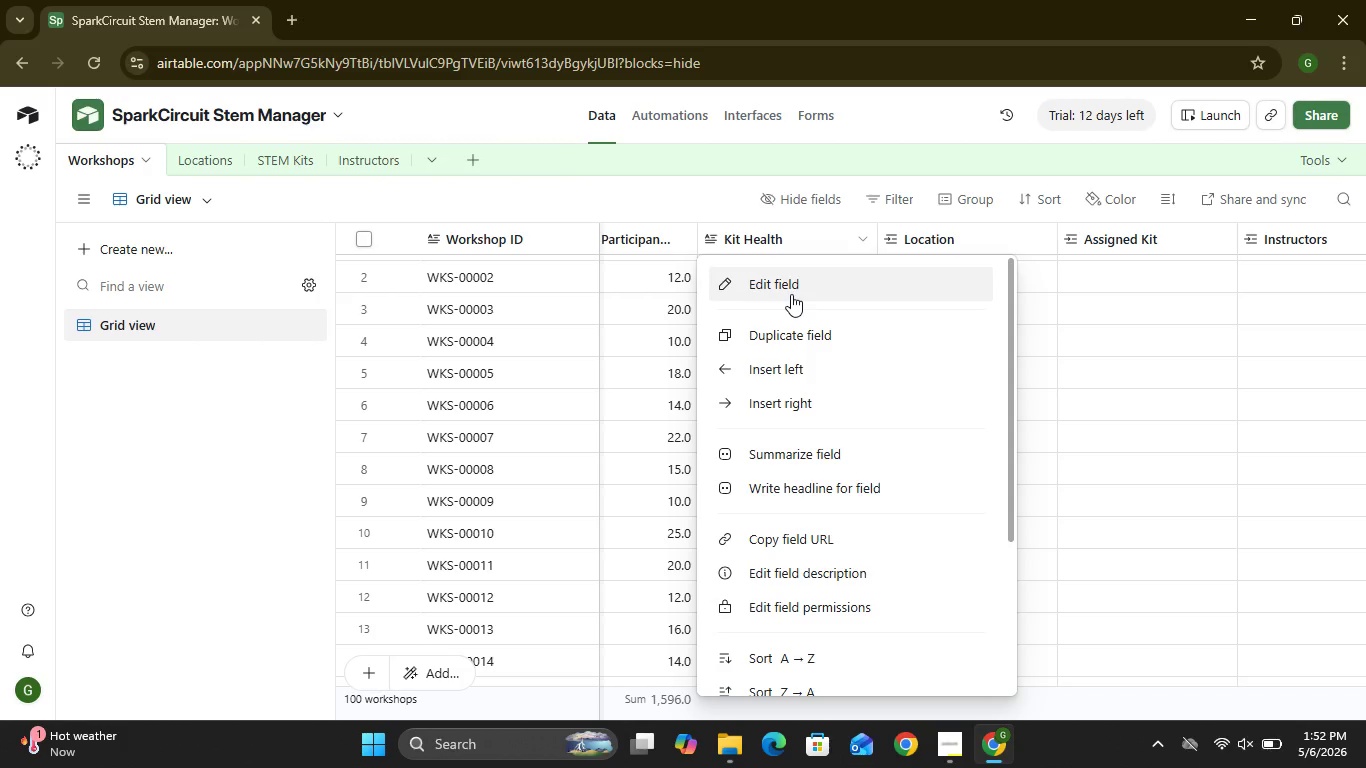 
left_click([791, 294])
 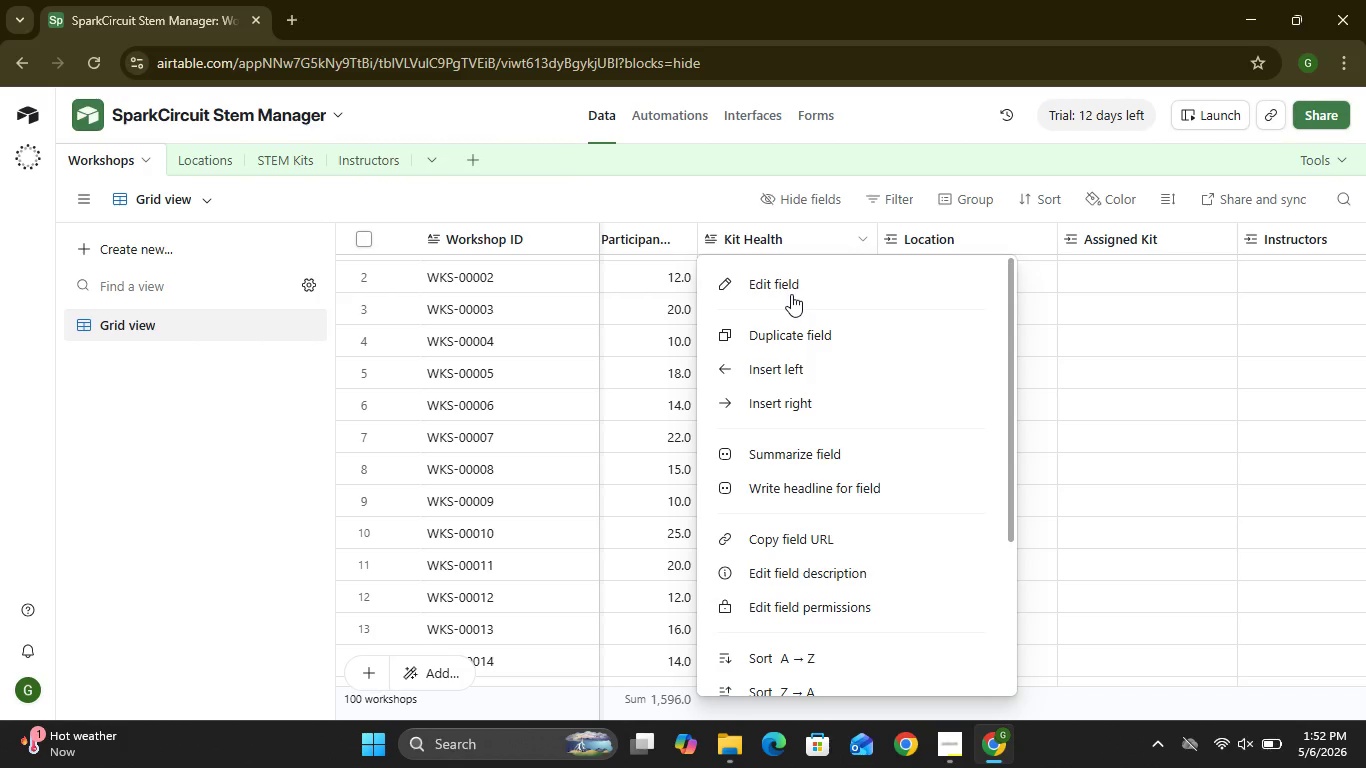 
mouse_move([772, 296])
 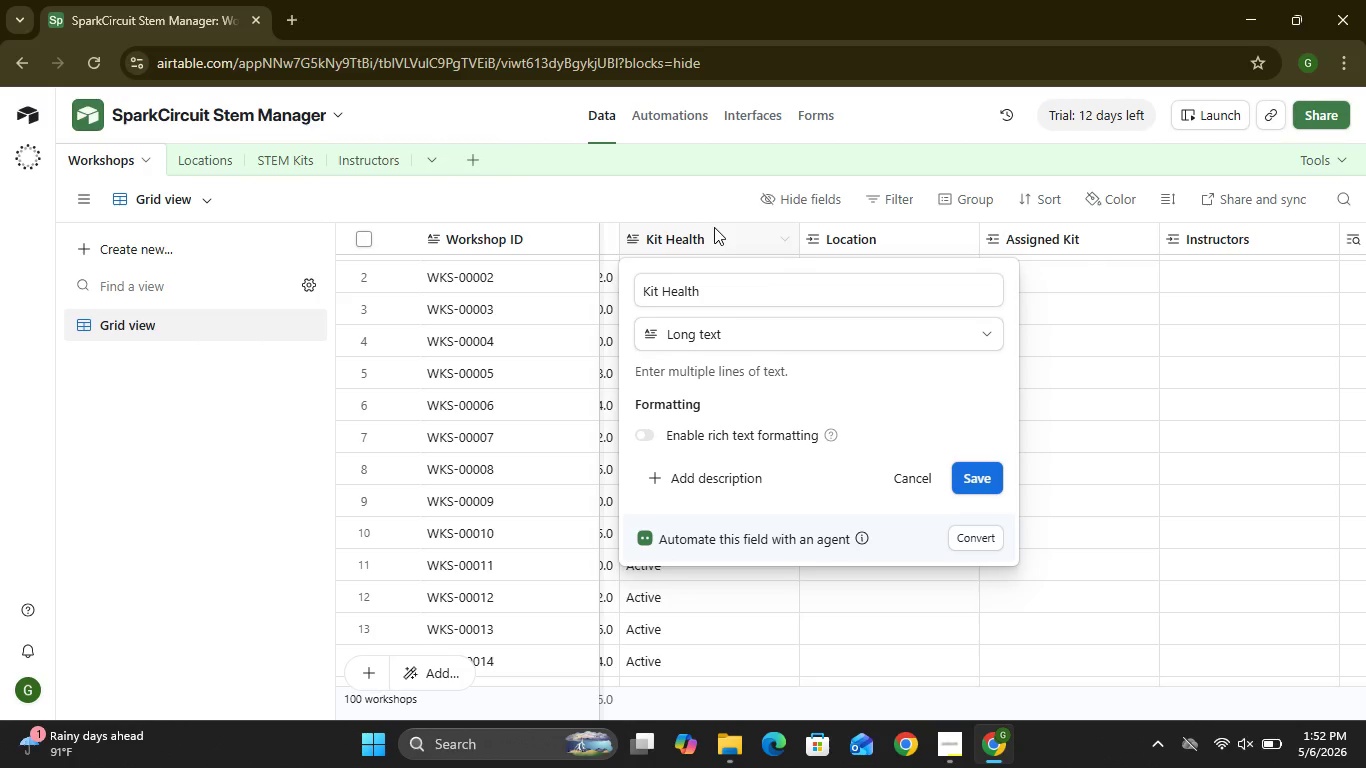 
wait(27.0)
 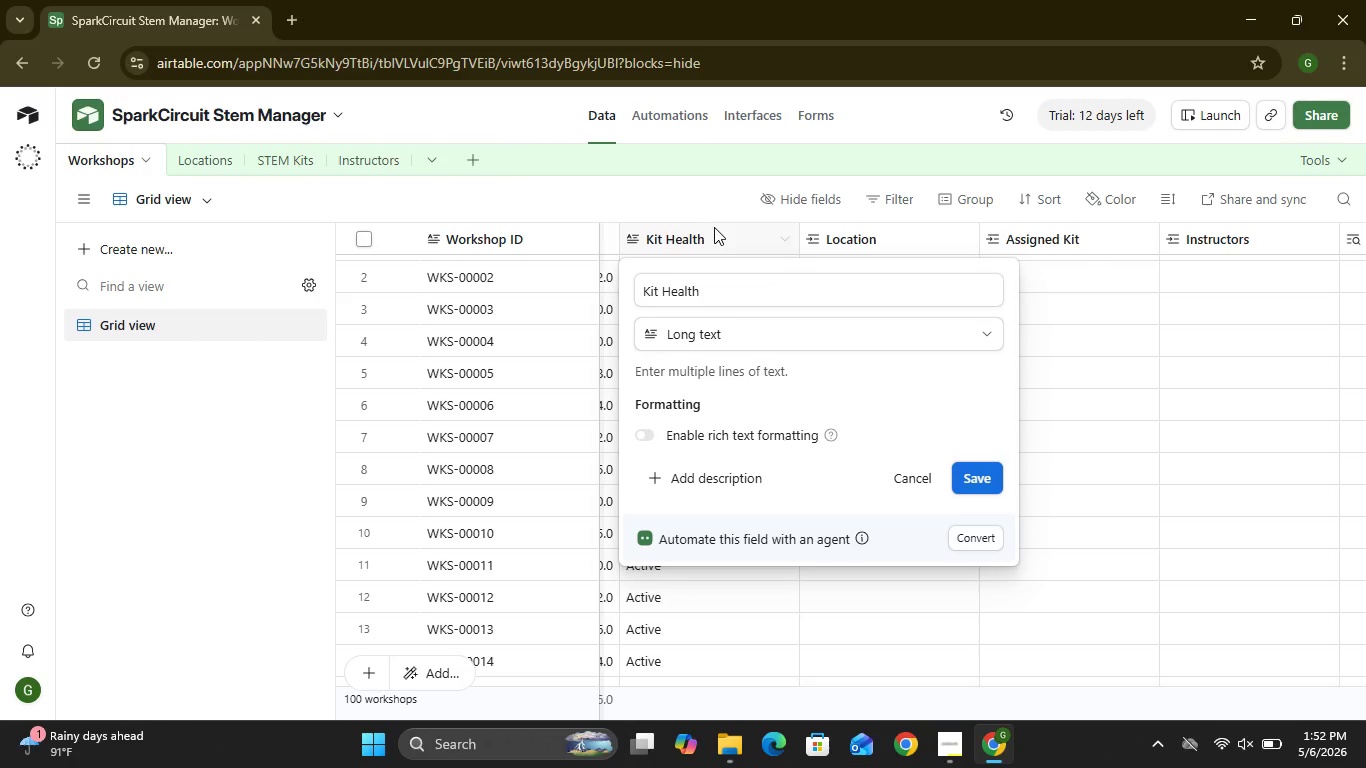 
left_click([736, 338])
 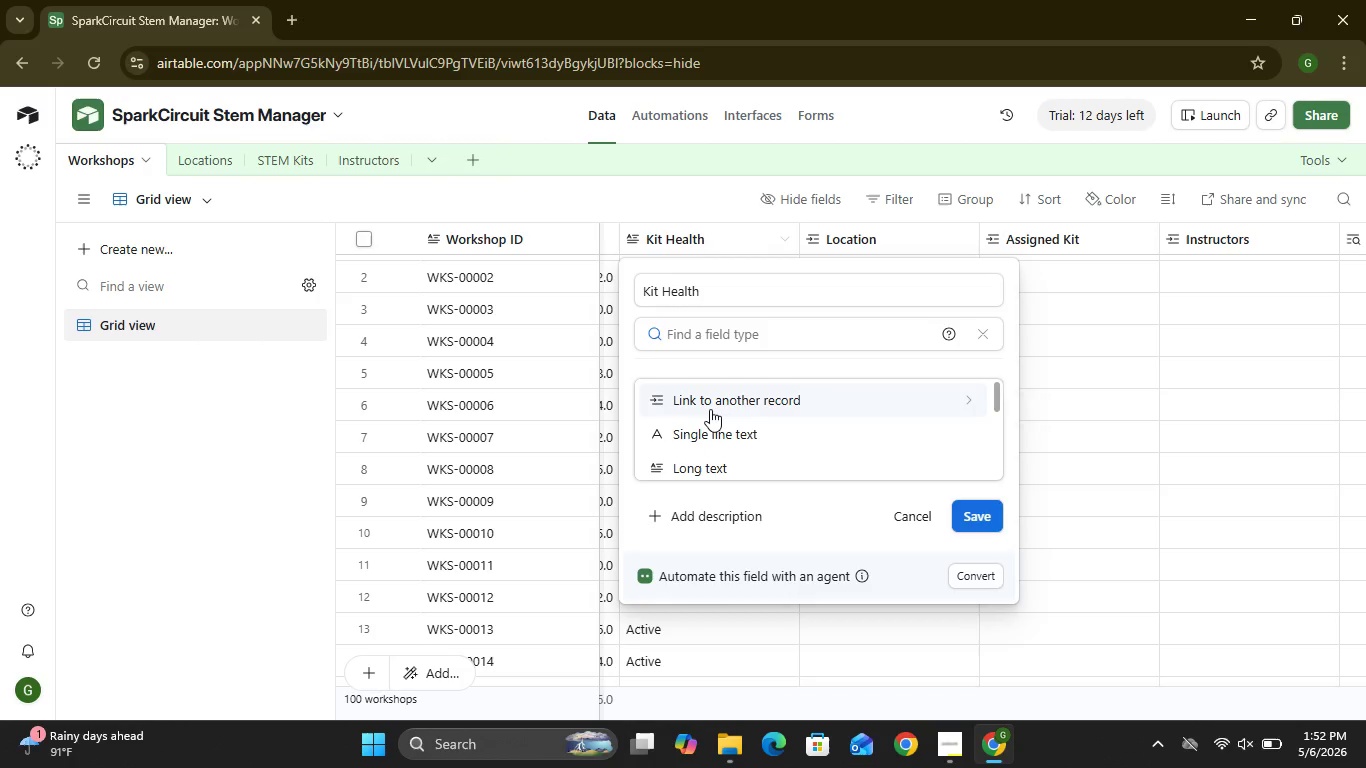 
wait(24.09)
 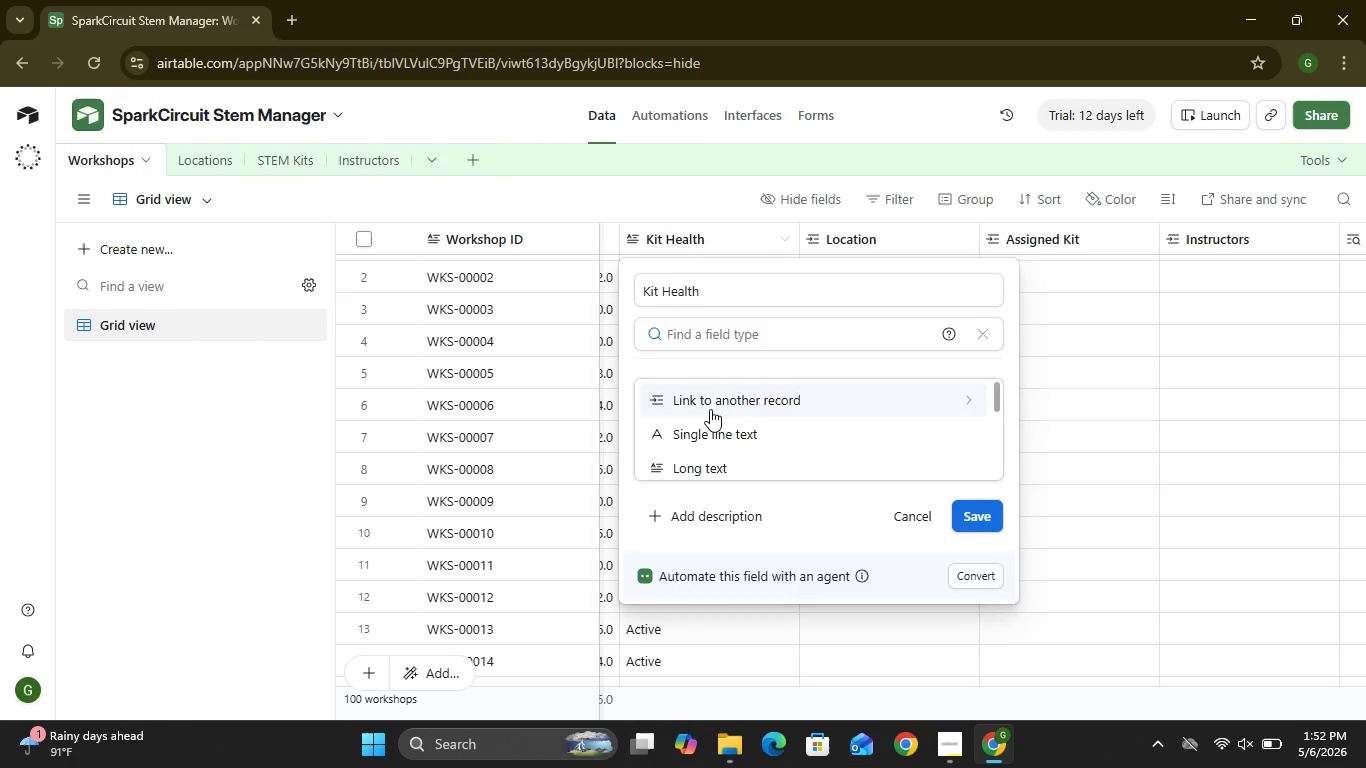 
left_click([707, 400])
 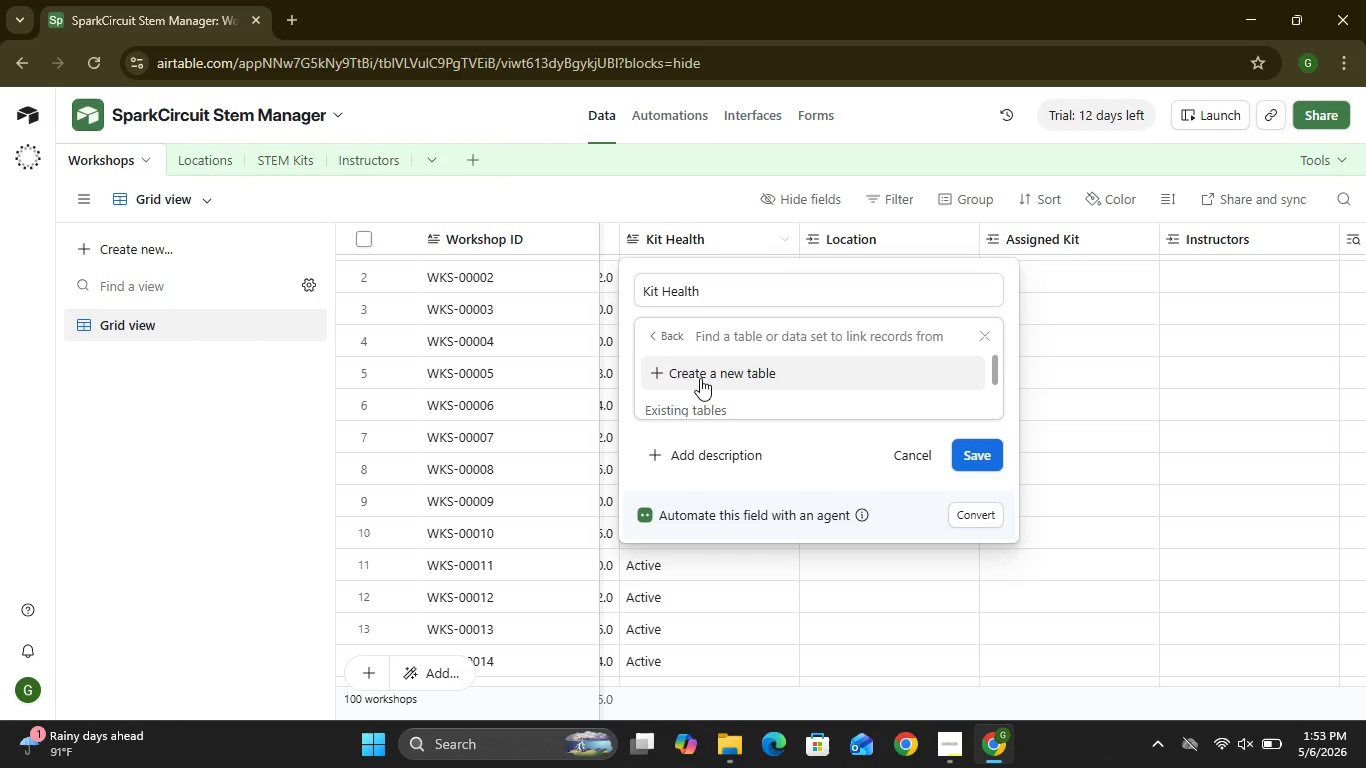 
wait(9.83)
 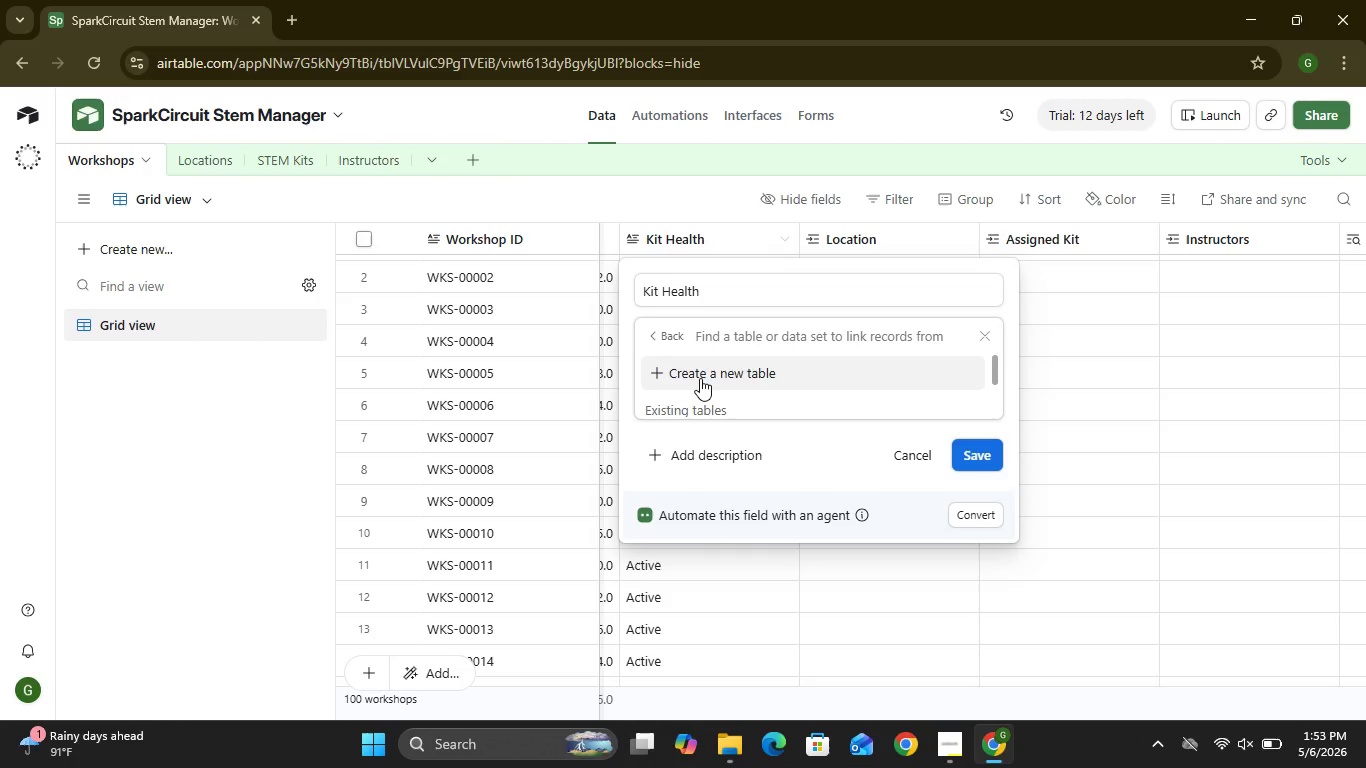 
left_click([716, 338])
 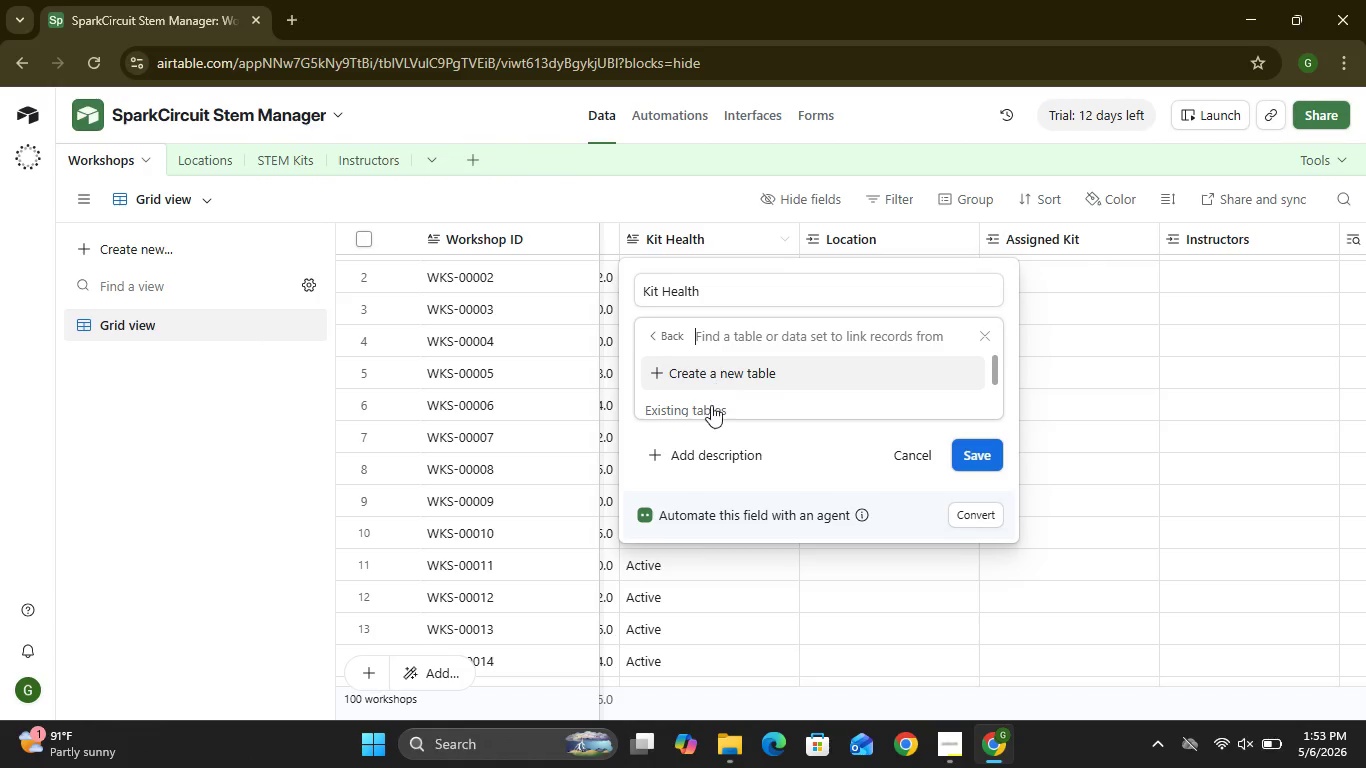 
left_click([713, 405])
 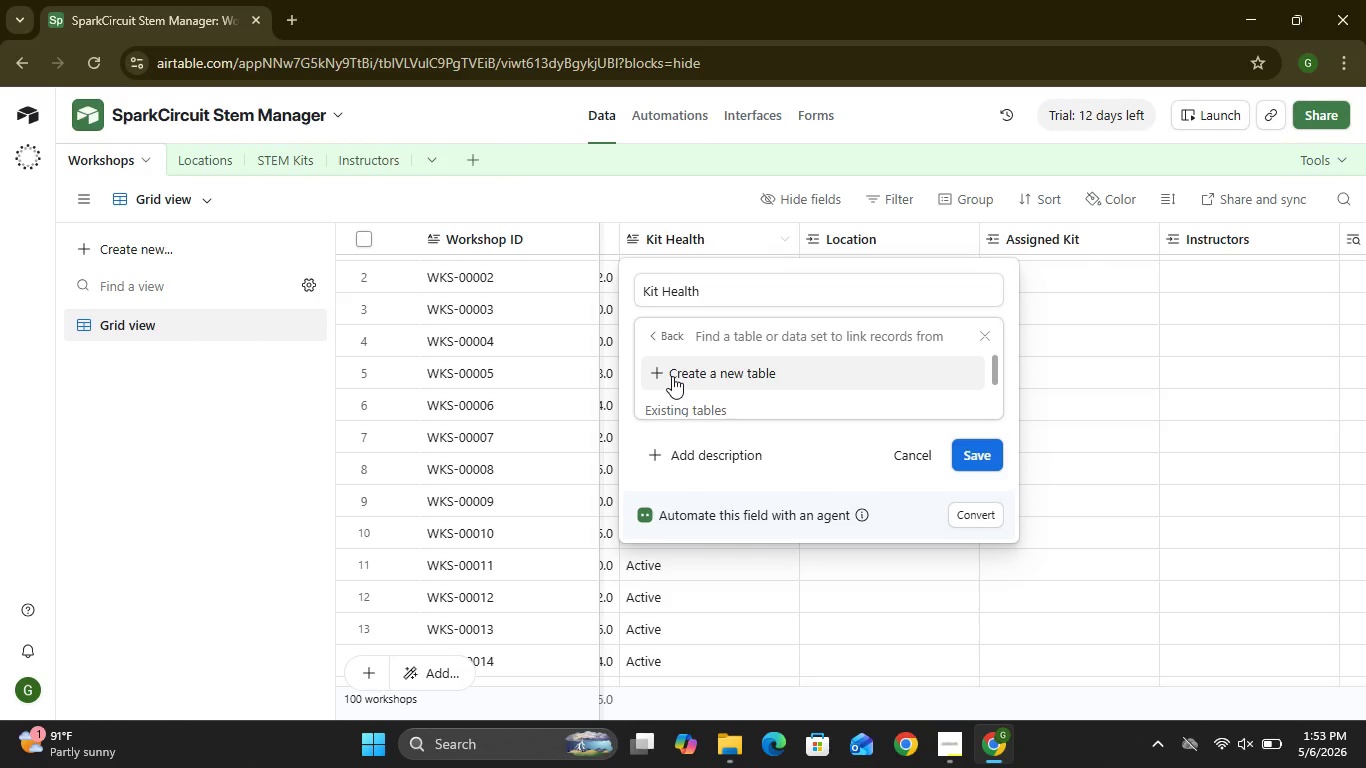 
wait(22.62)
 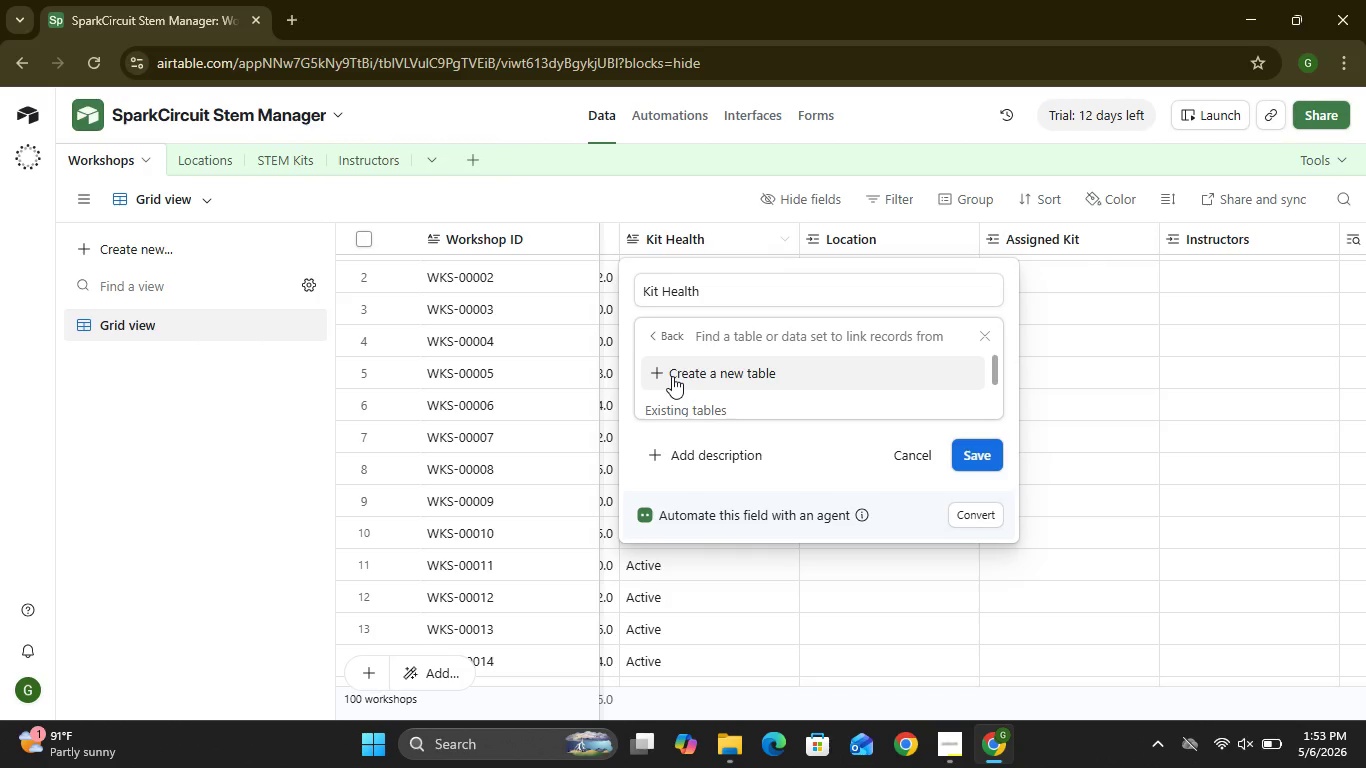 
left_click([664, 375])
 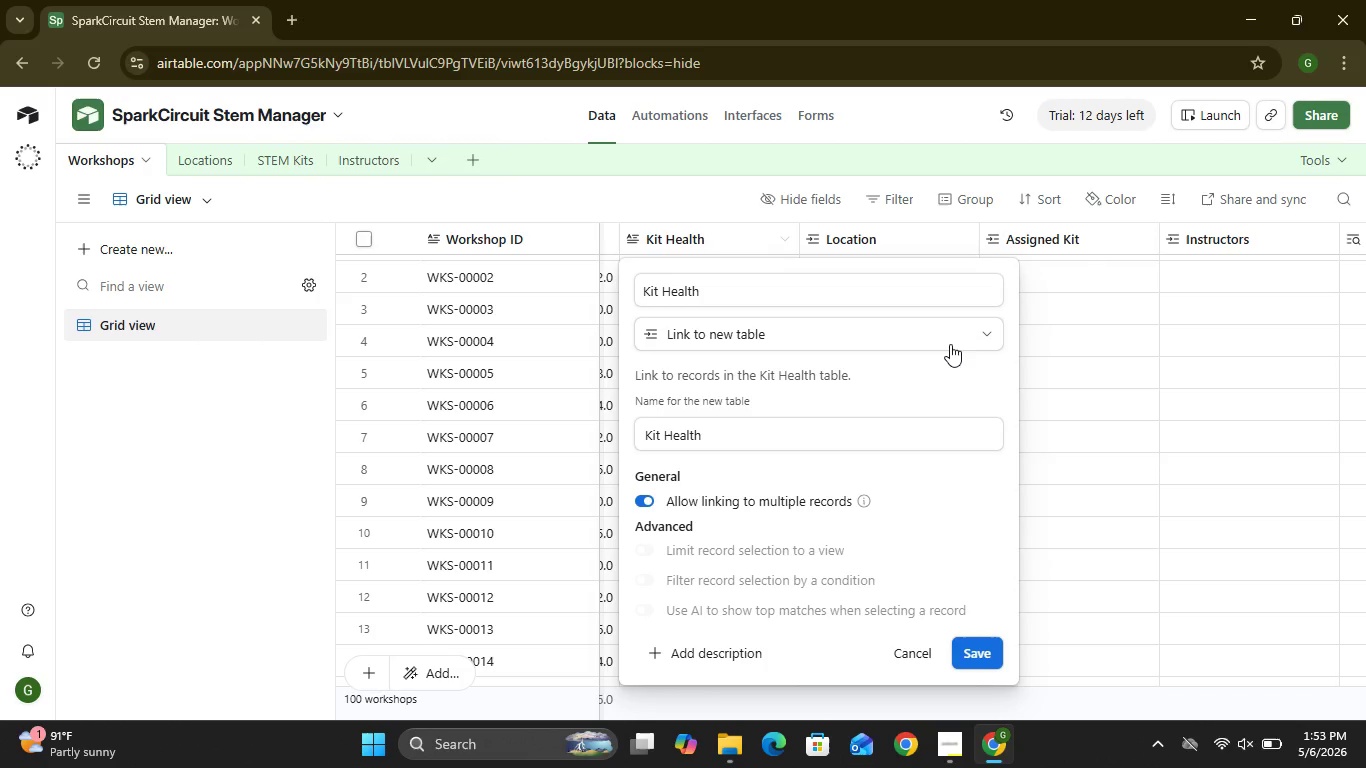 
wait(6.98)
 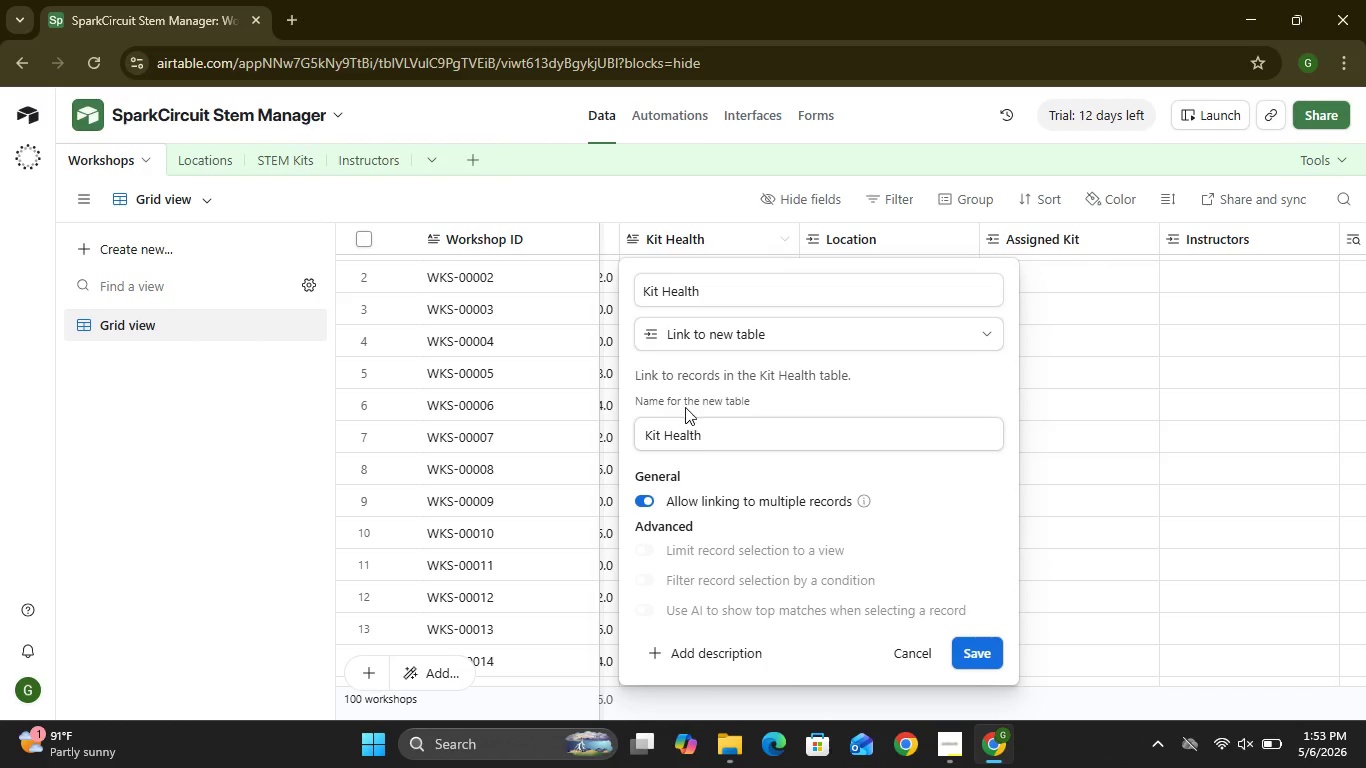 
left_click([898, 649])
 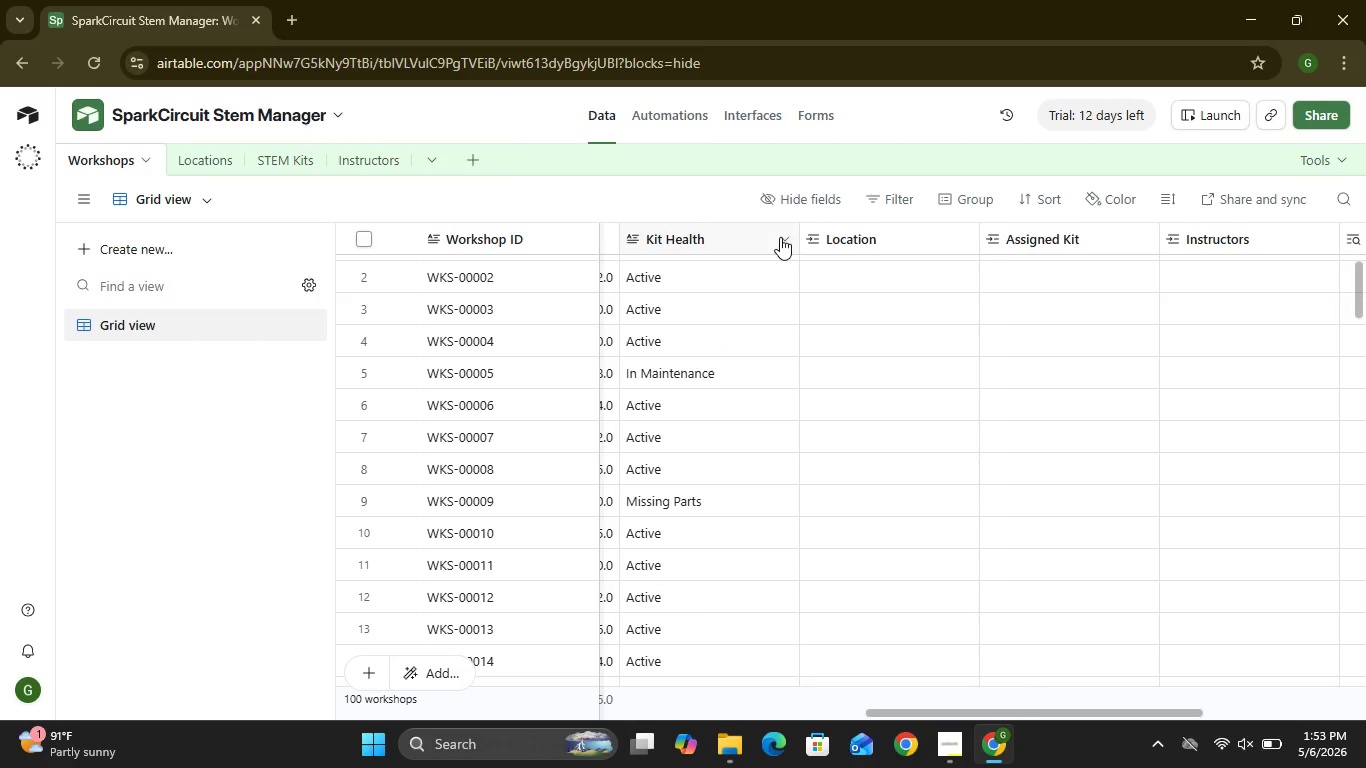 
left_click([780, 237])
 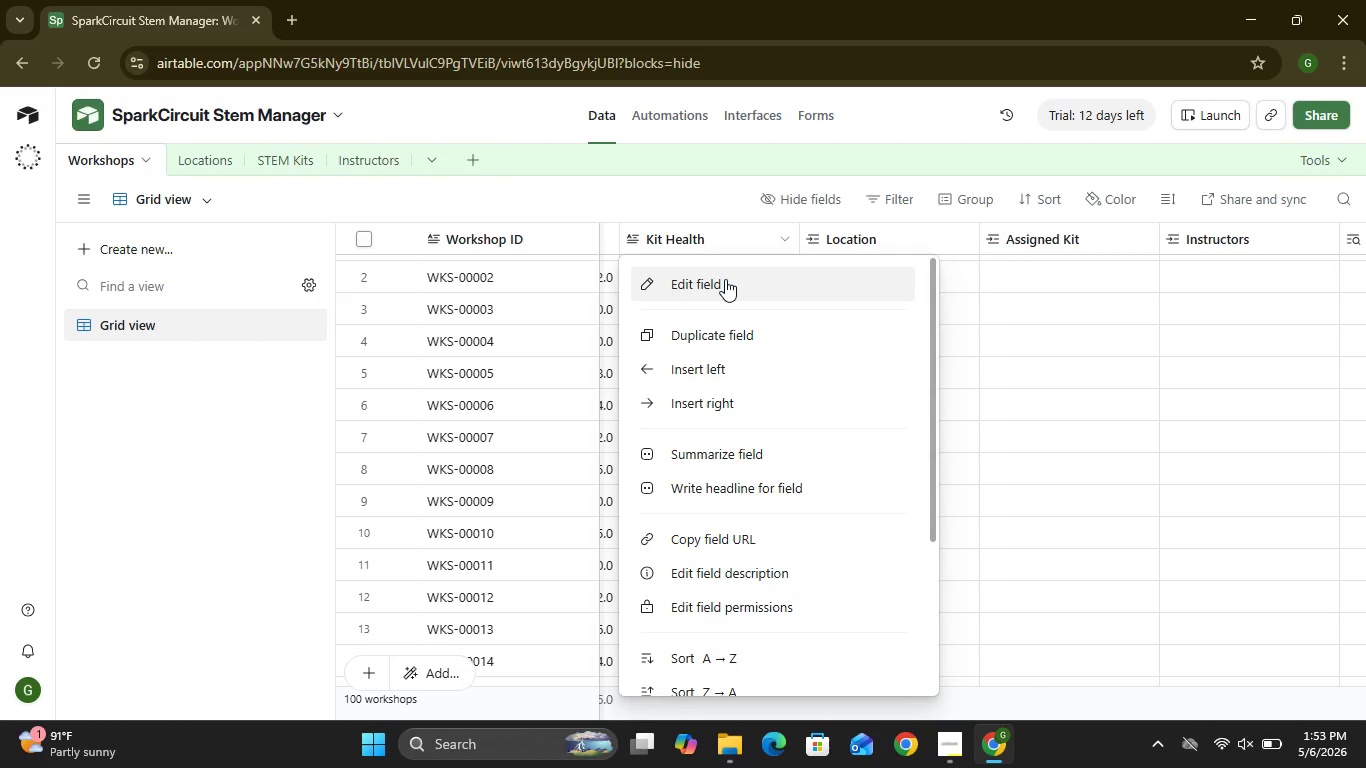 
left_click([725, 279])
 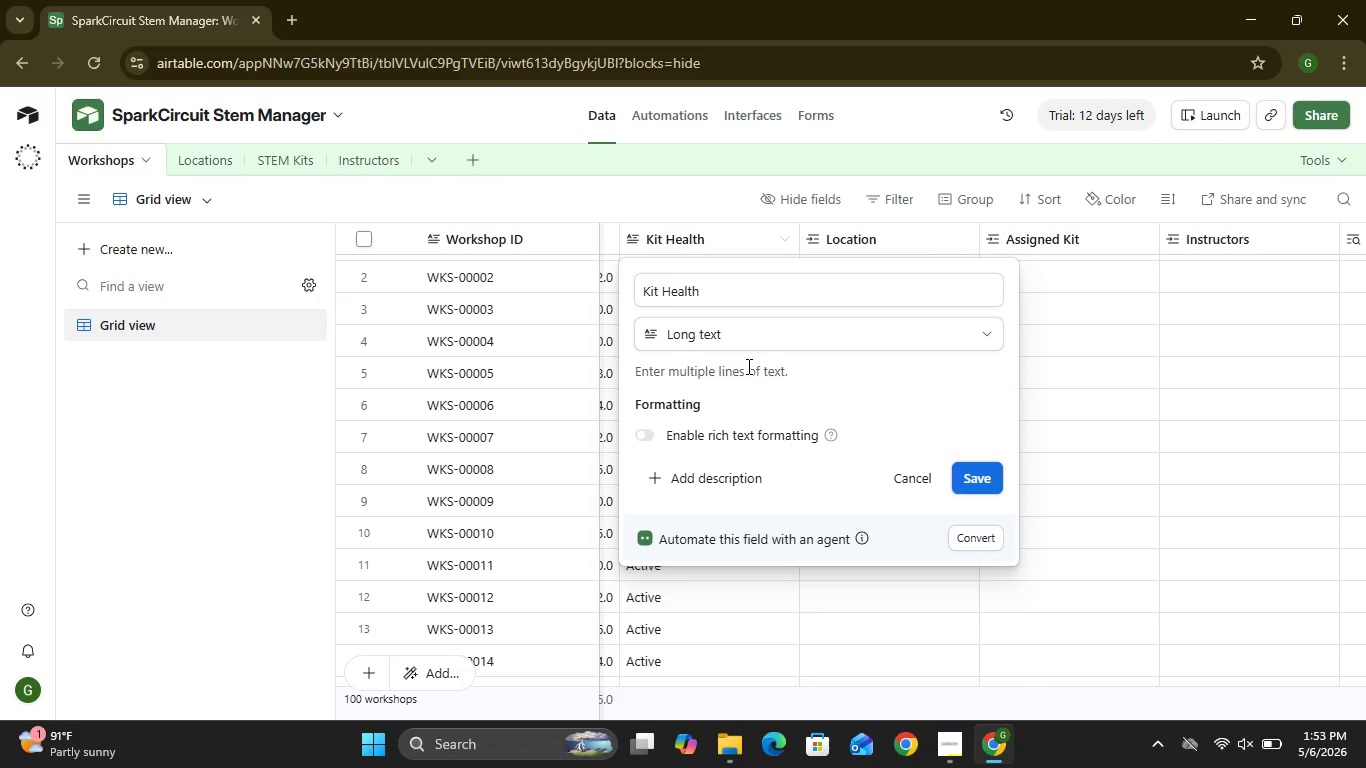 
left_click([750, 341])
 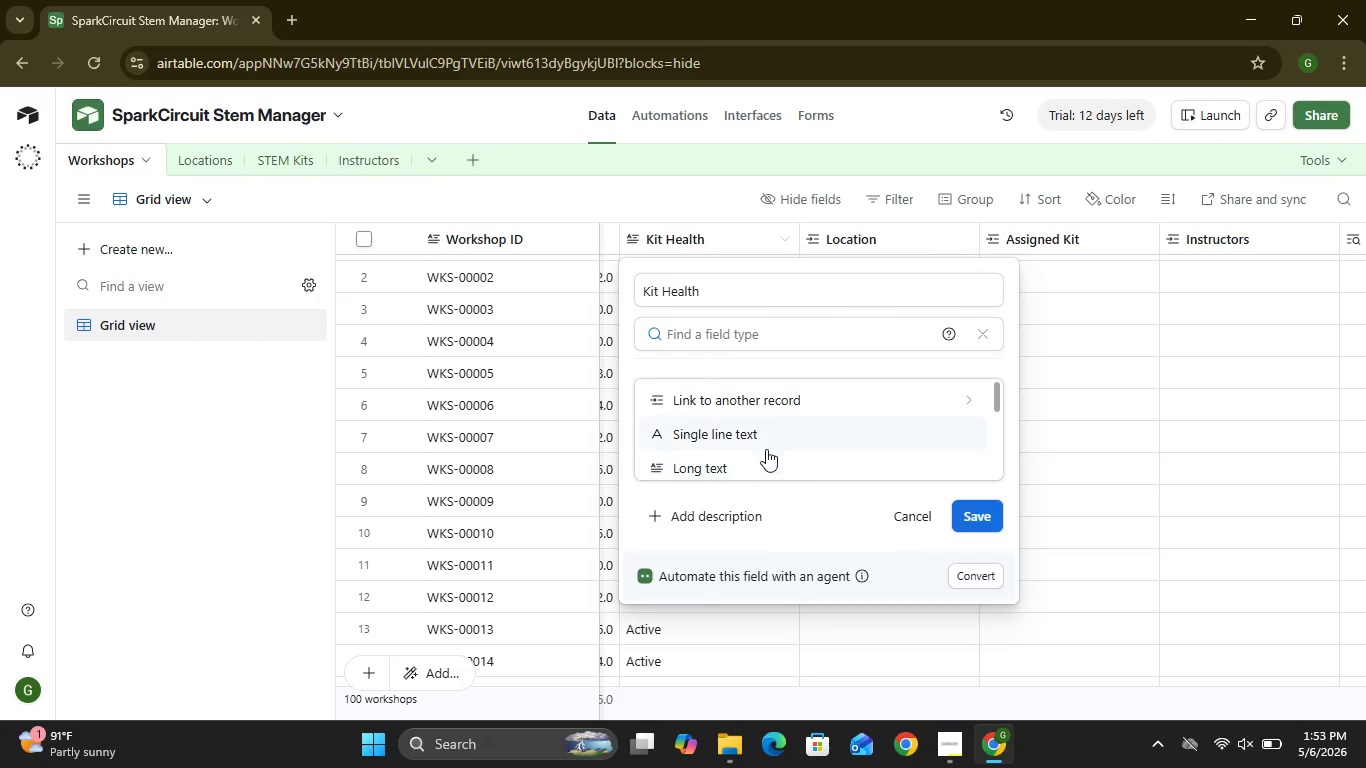 
mouse_move([743, 433])
 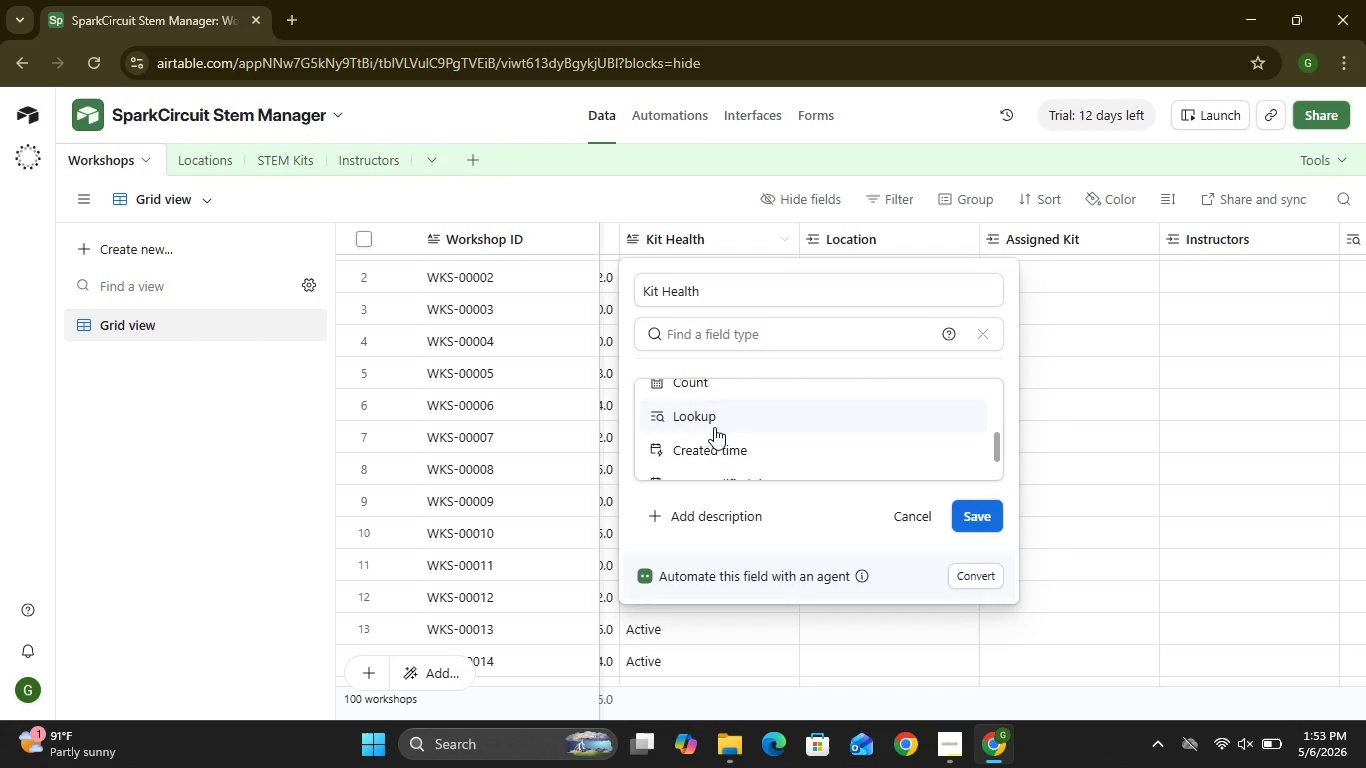 
left_click([714, 427])
 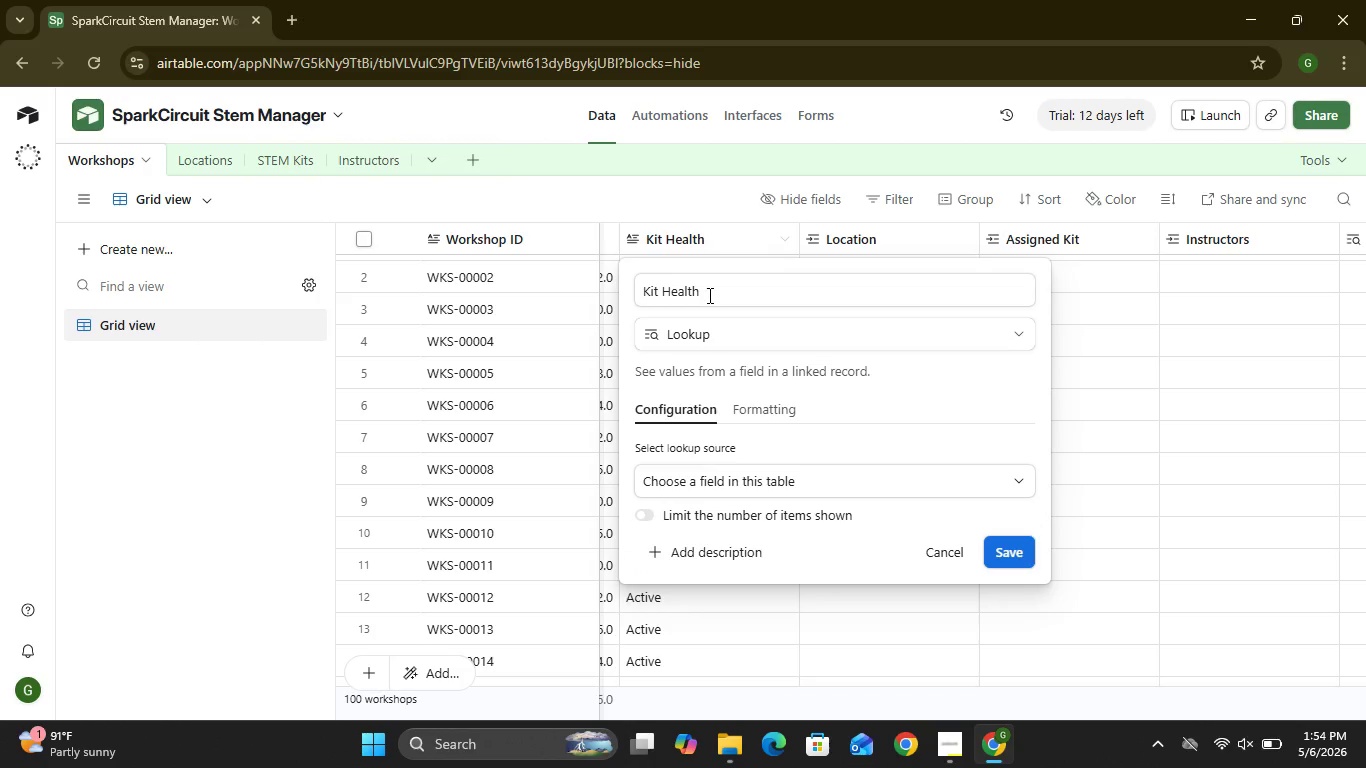 
wait(9.89)
 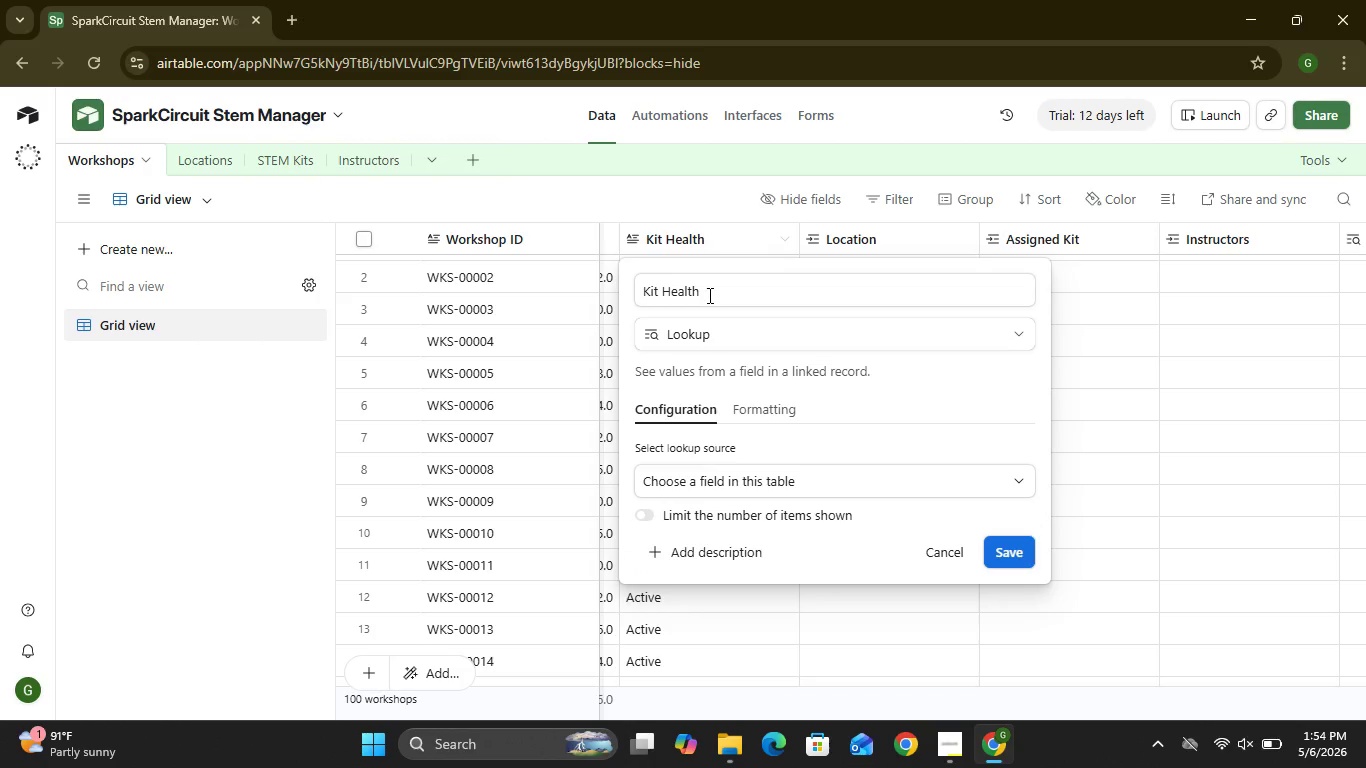 
left_click([709, 482])
 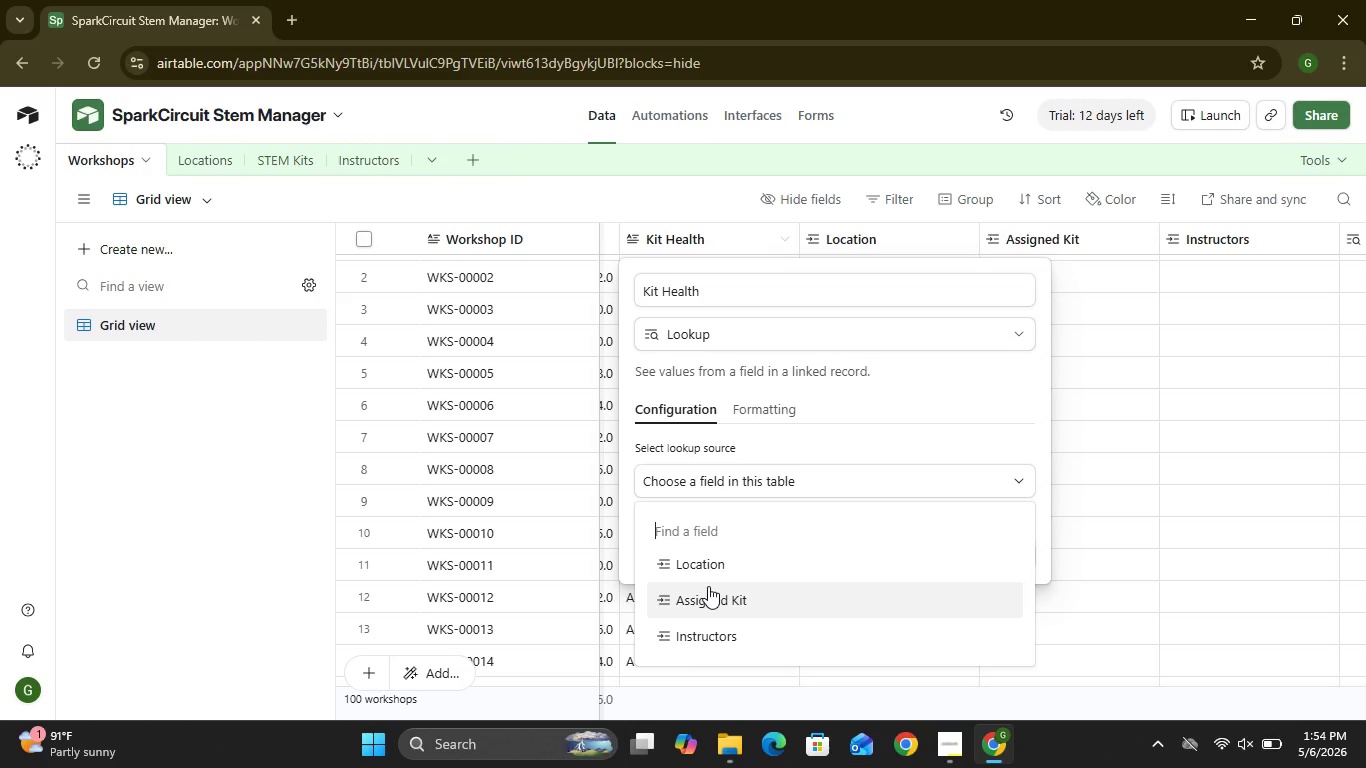 
left_click([707, 603])
 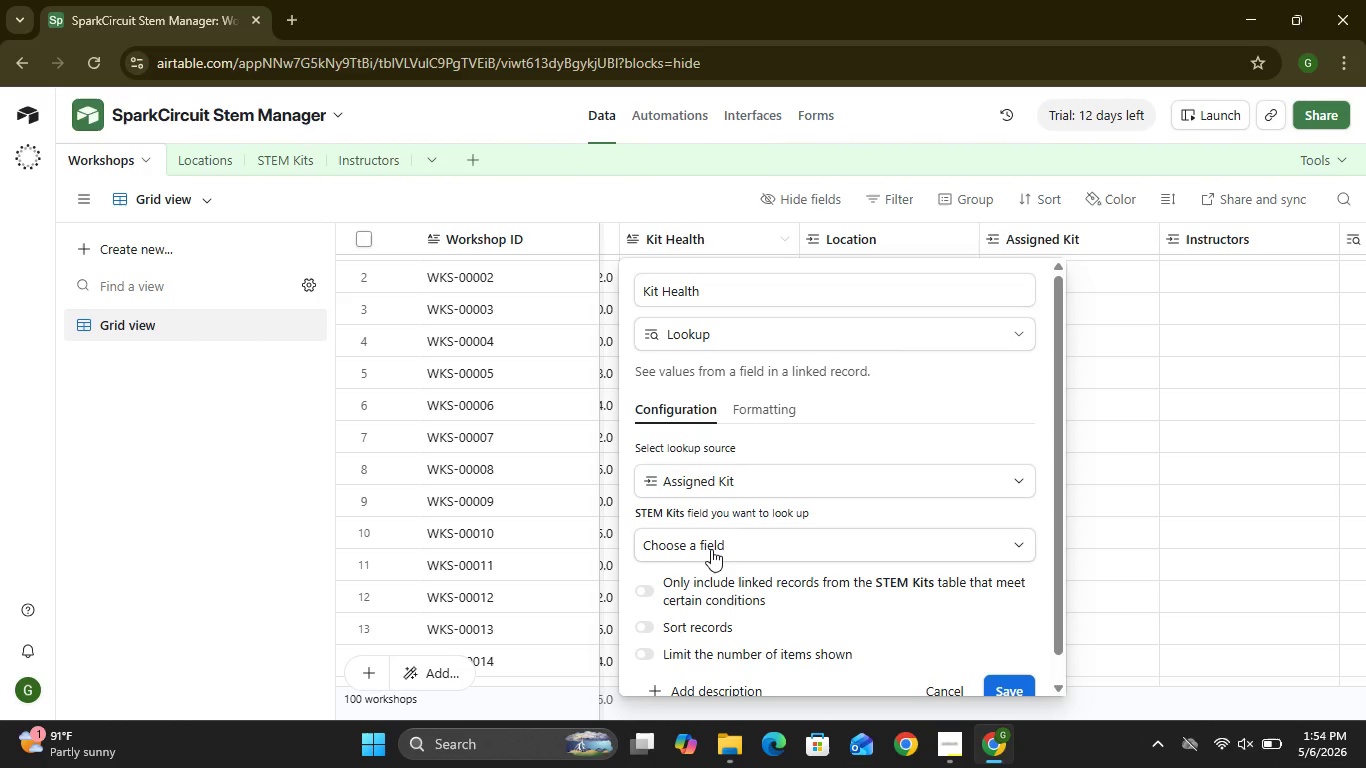 
left_click([711, 549])
 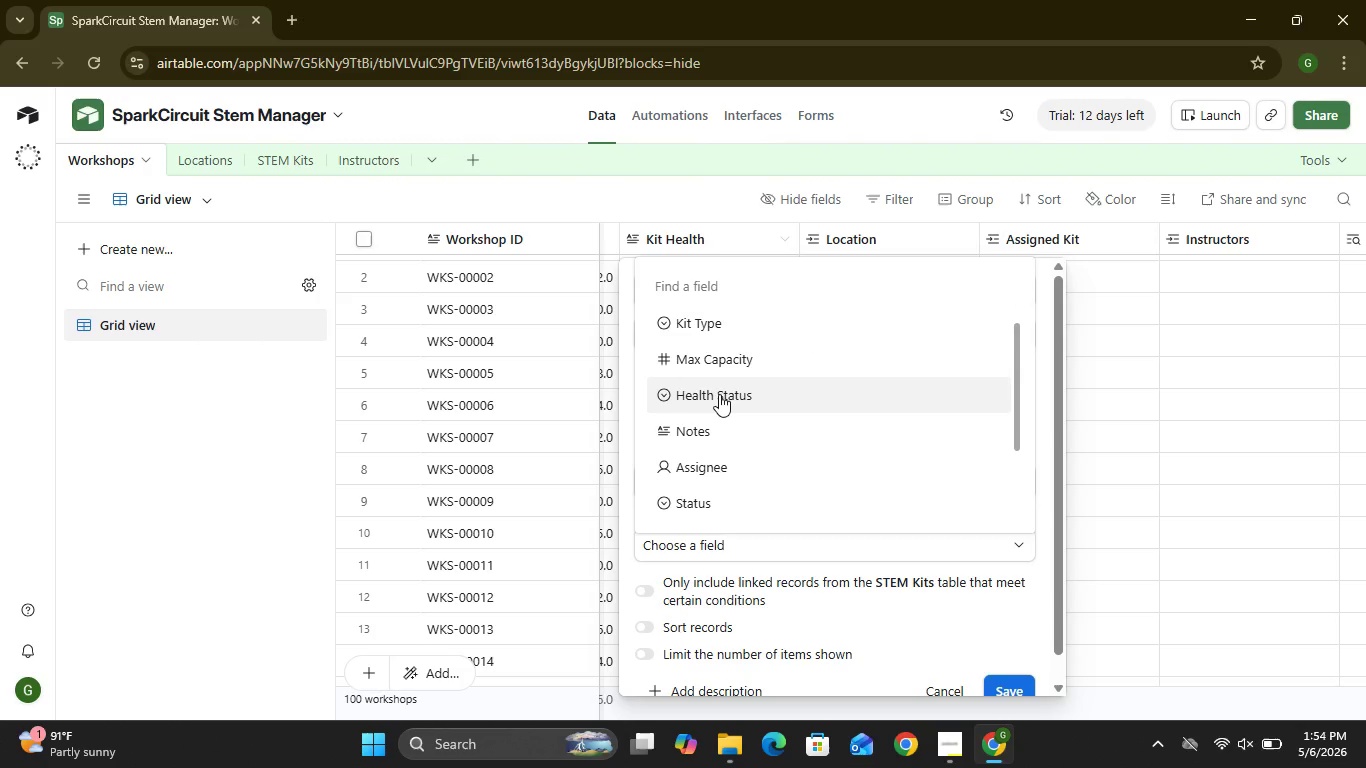 
left_click([719, 394])
 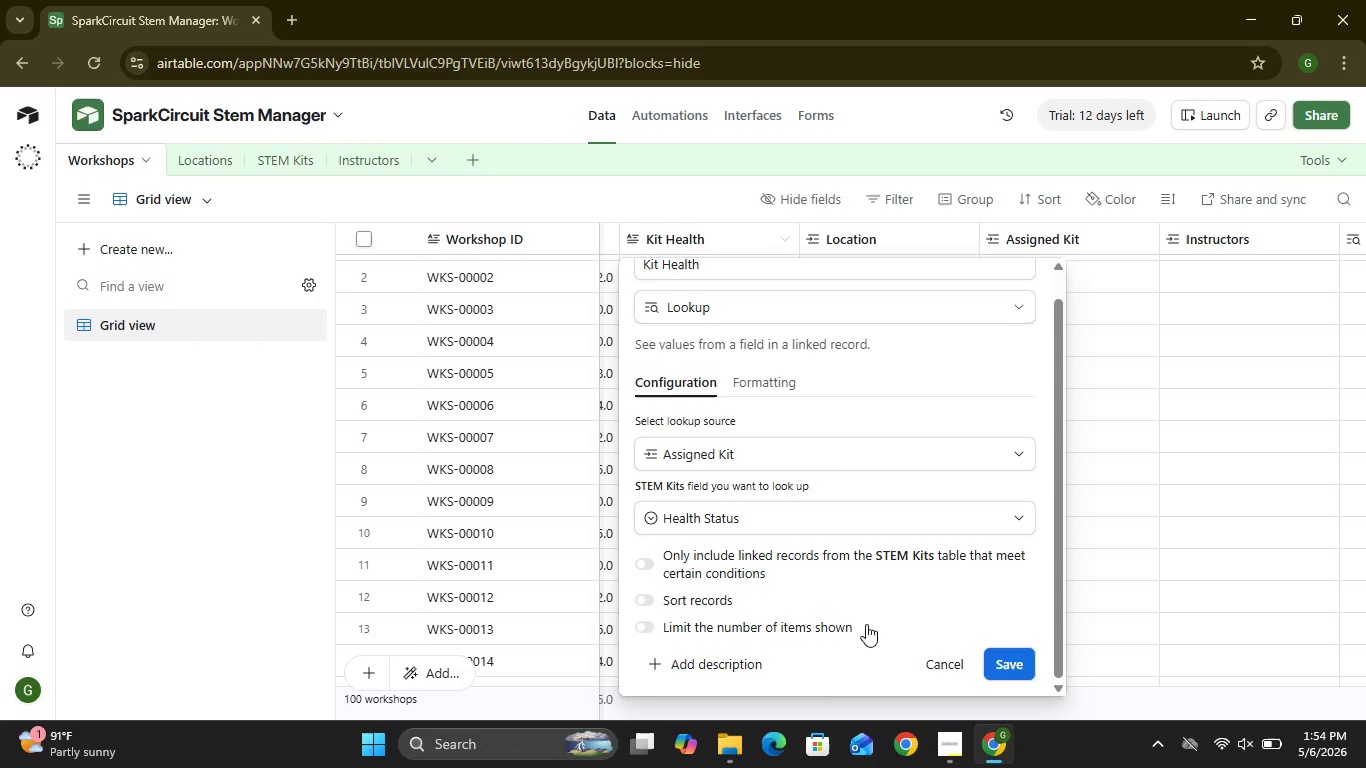 
left_click([999, 658])
 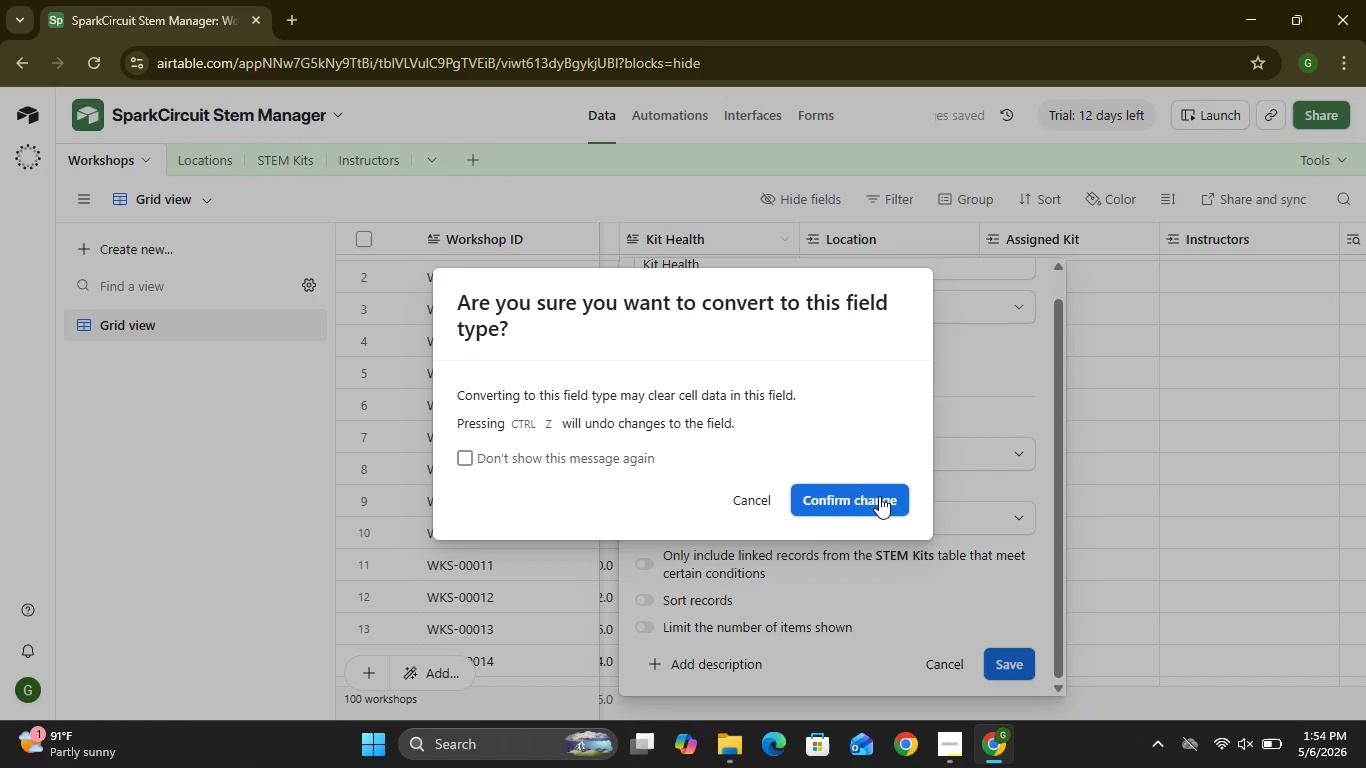 
left_click([879, 496])
 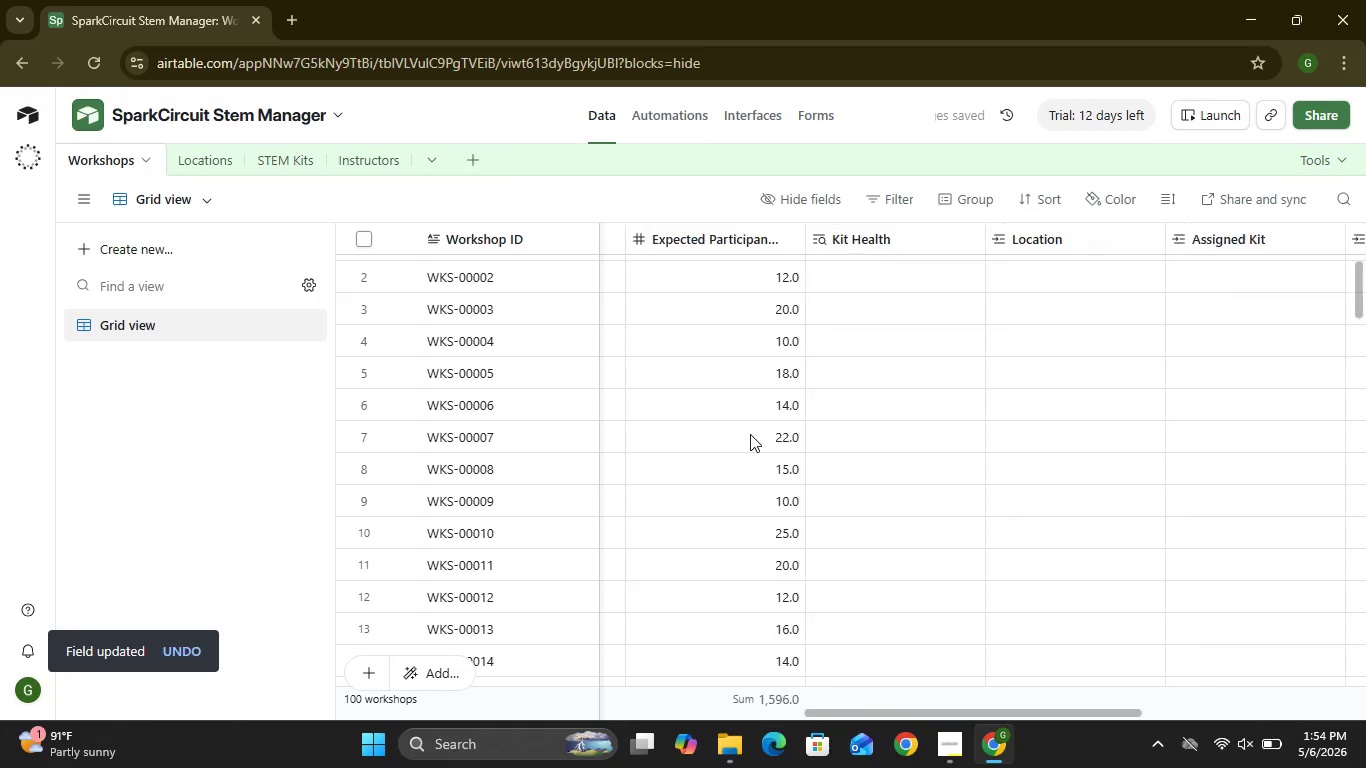 
wait(6.86)
 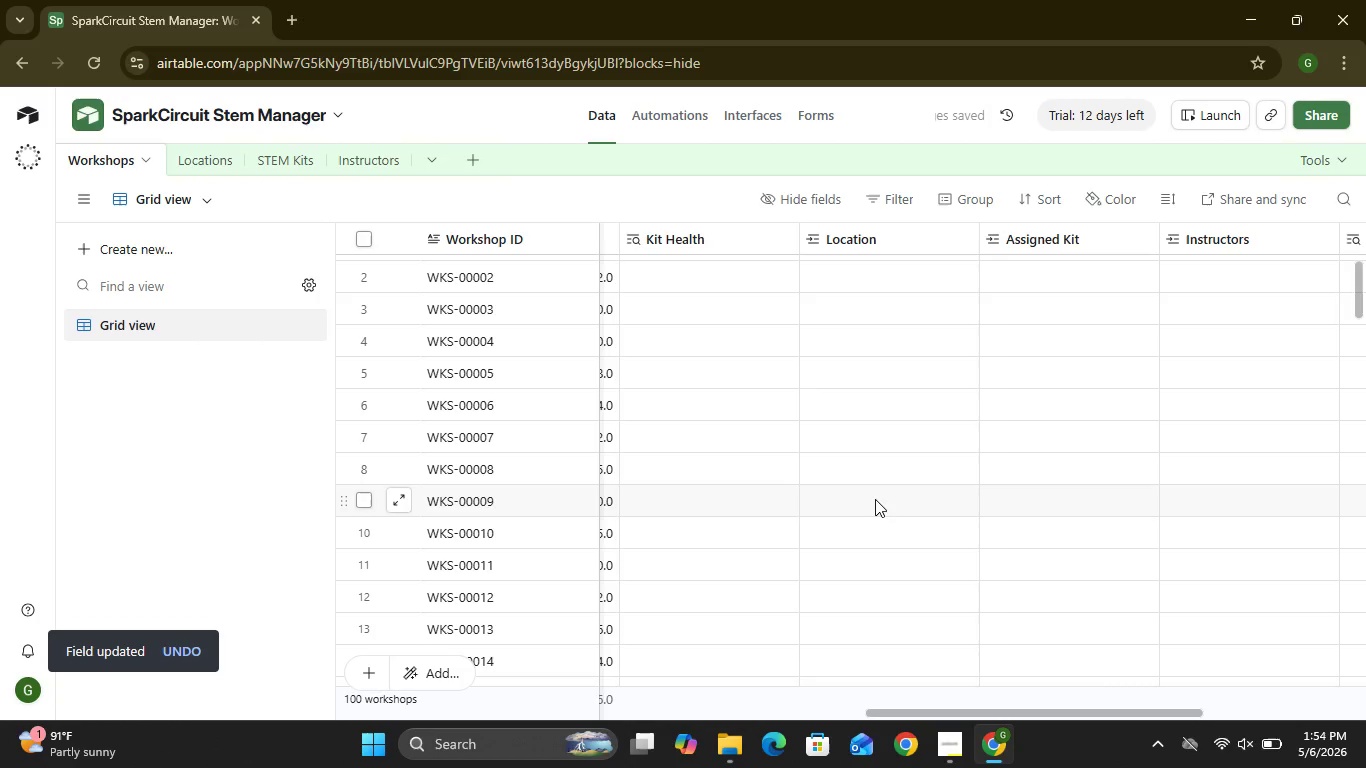 
left_click([917, 370])
 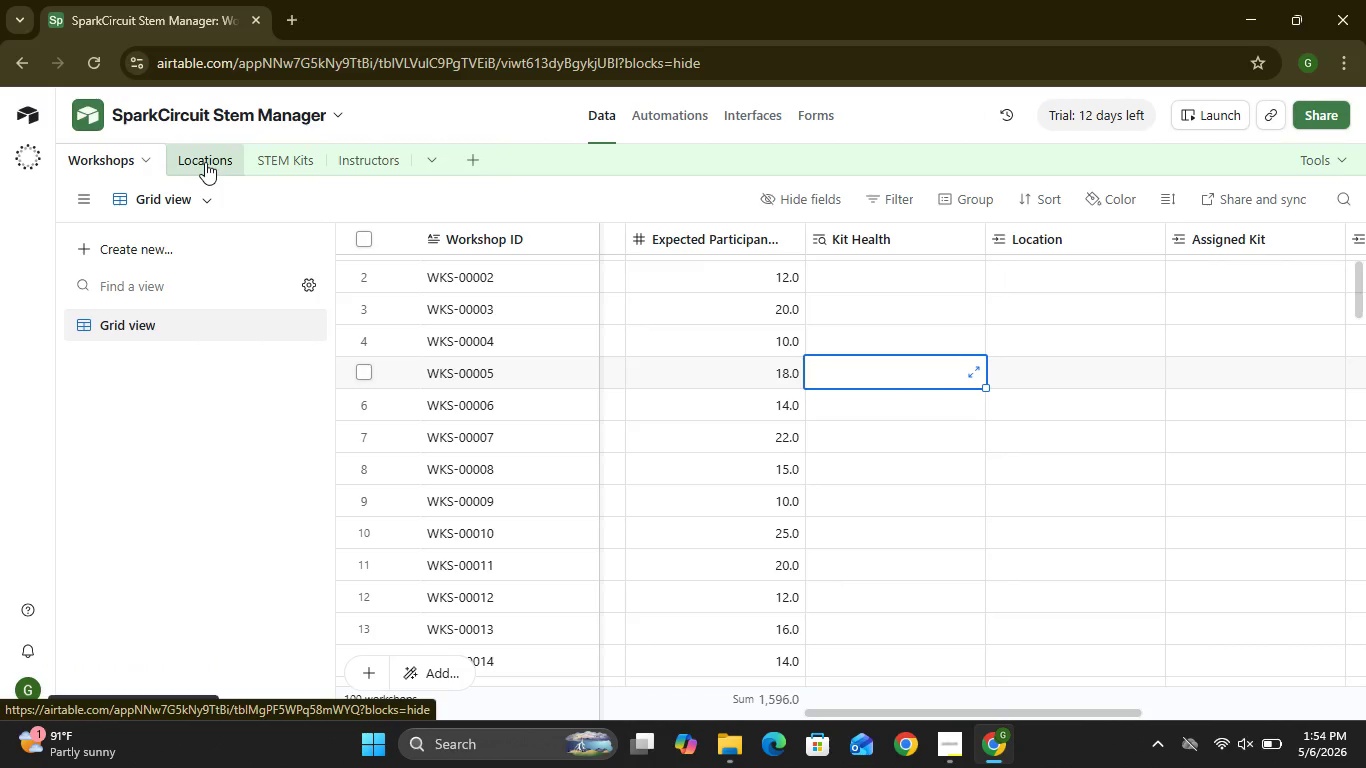 
left_click([205, 162])
 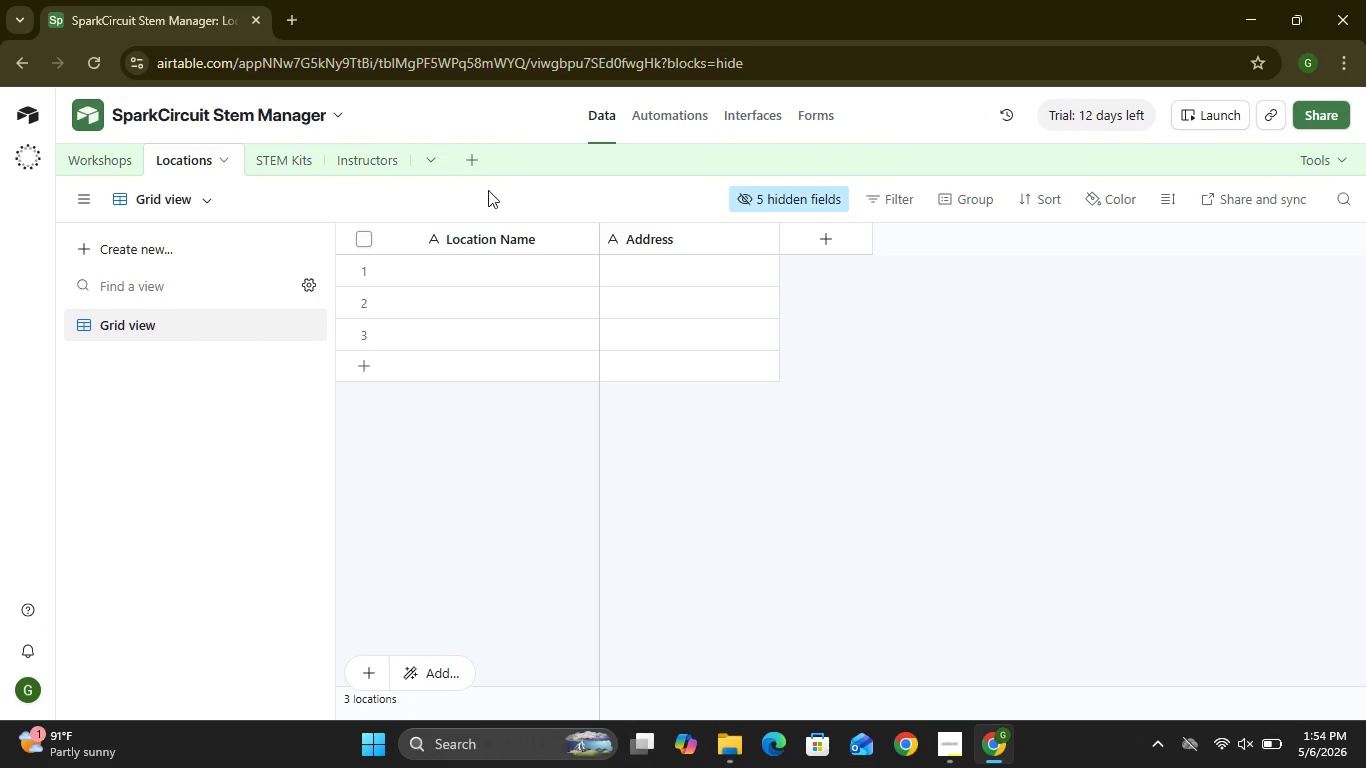 
left_click([388, 168])
 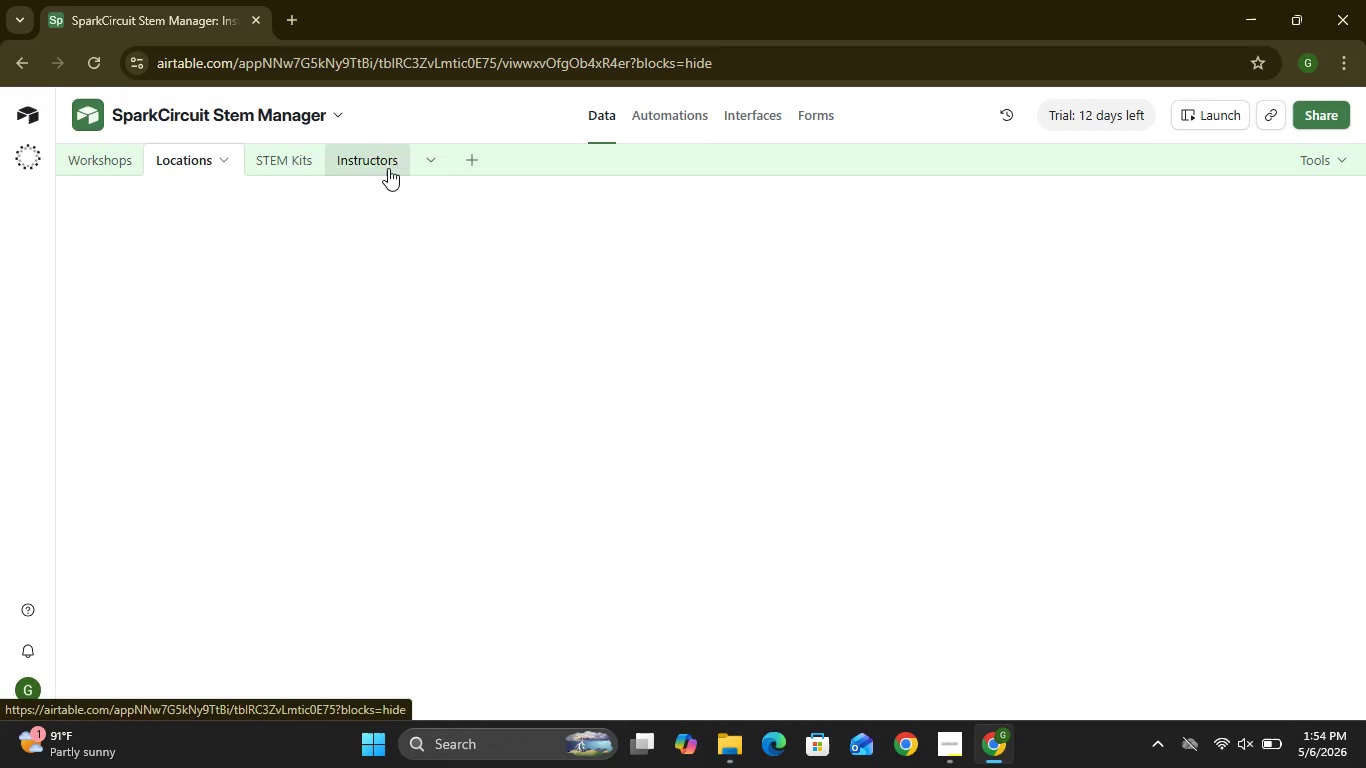 
left_click([292, 177])
 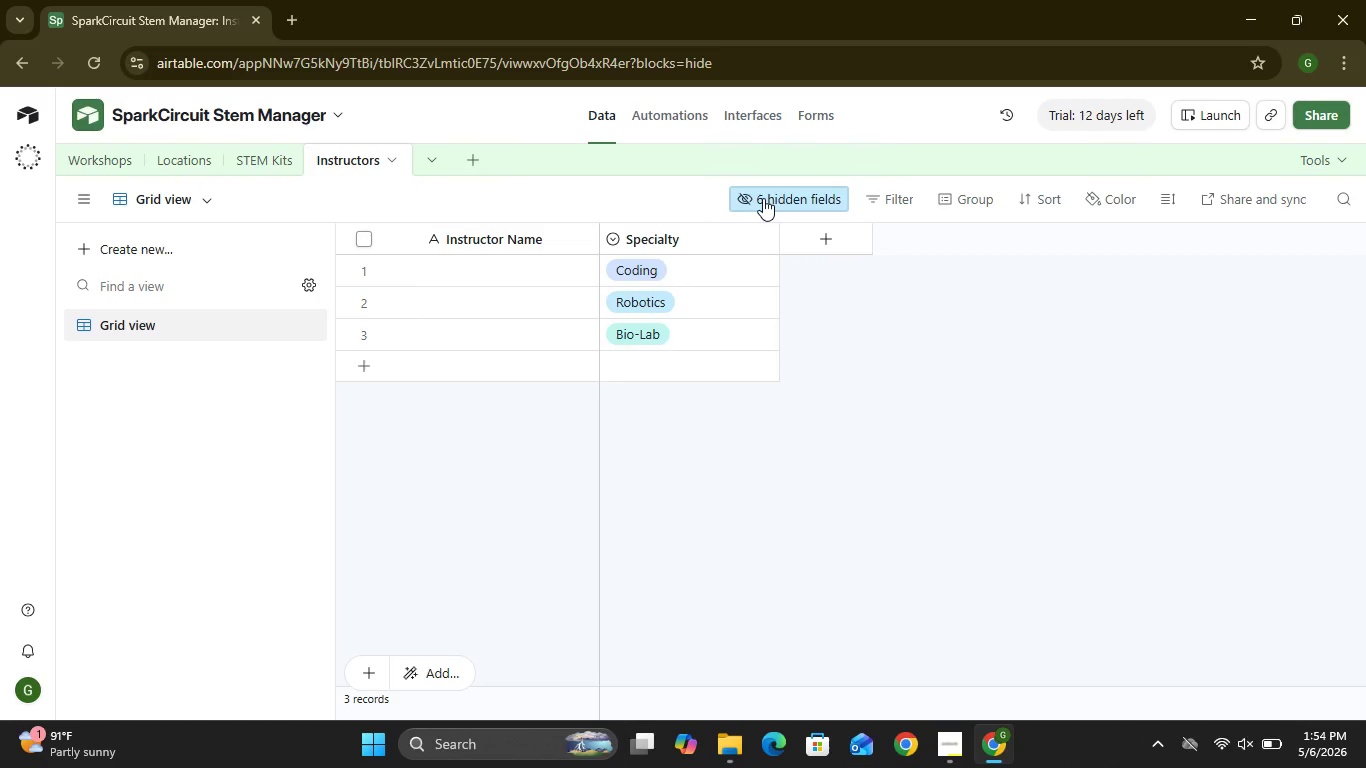 
left_click([763, 198])
 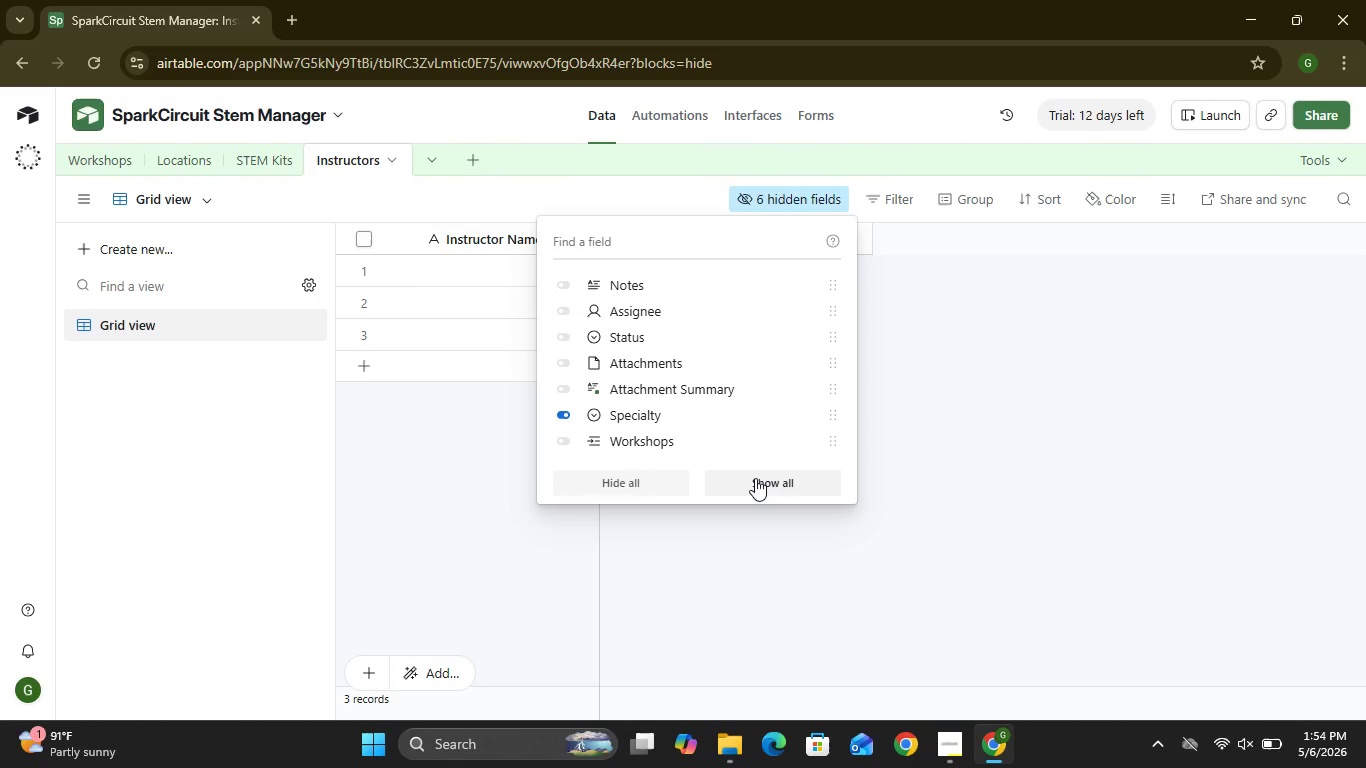 
left_click([755, 478])
 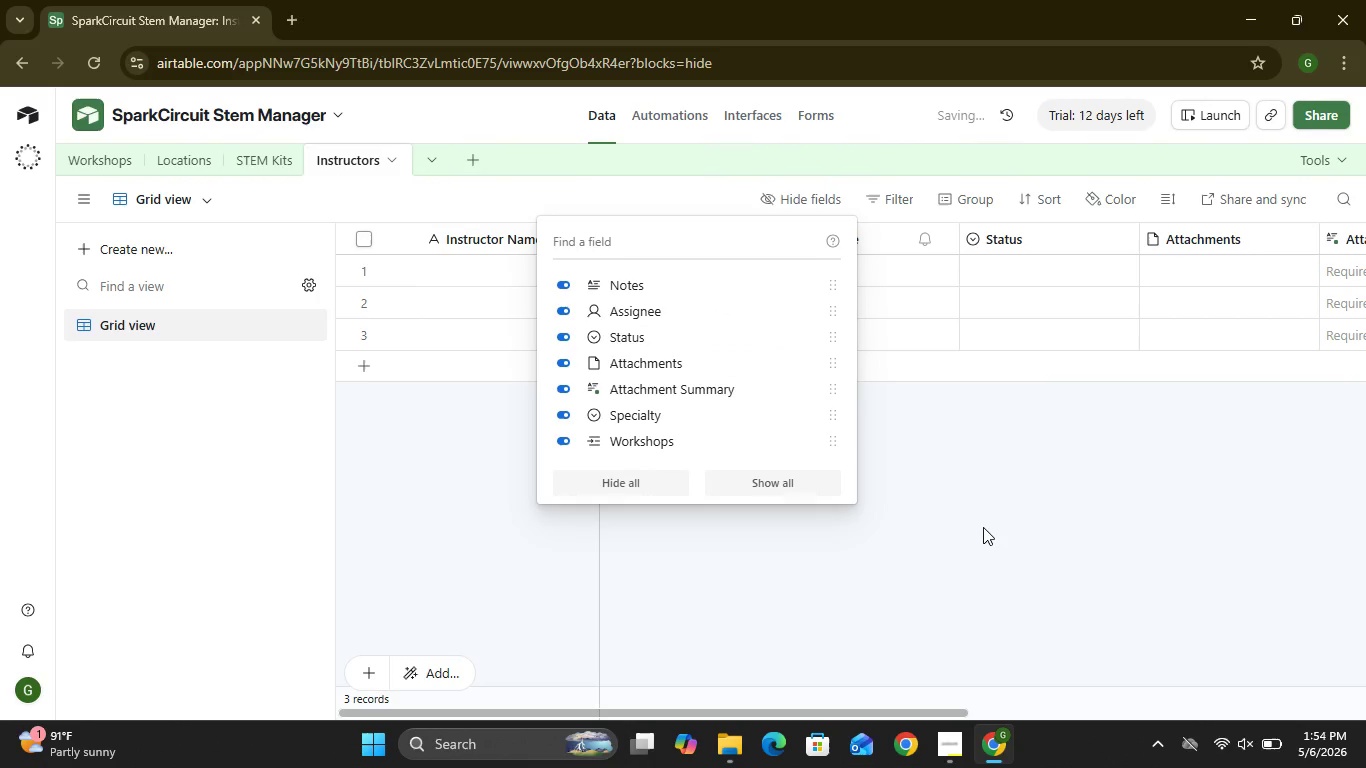 
left_click([983, 527])
 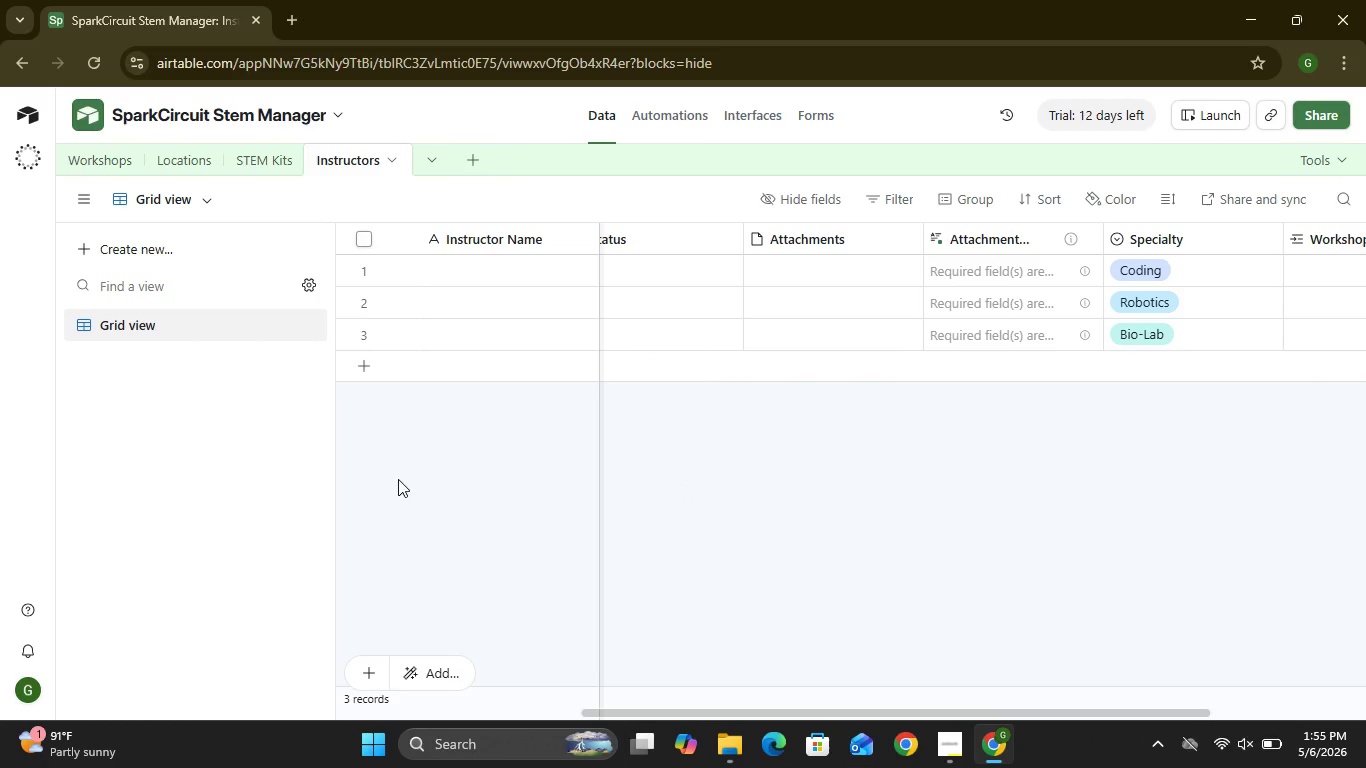 
wait(59.01)
 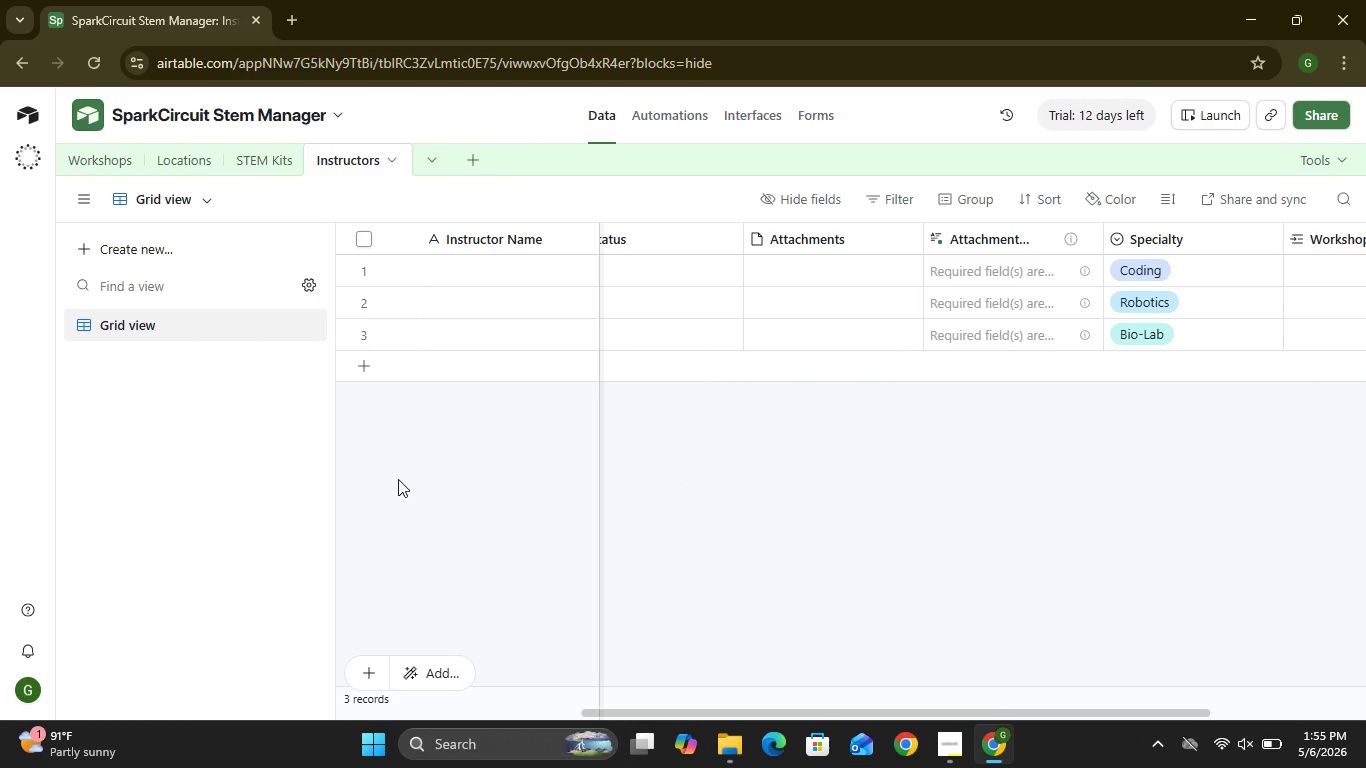 
left_click([265, 161])
 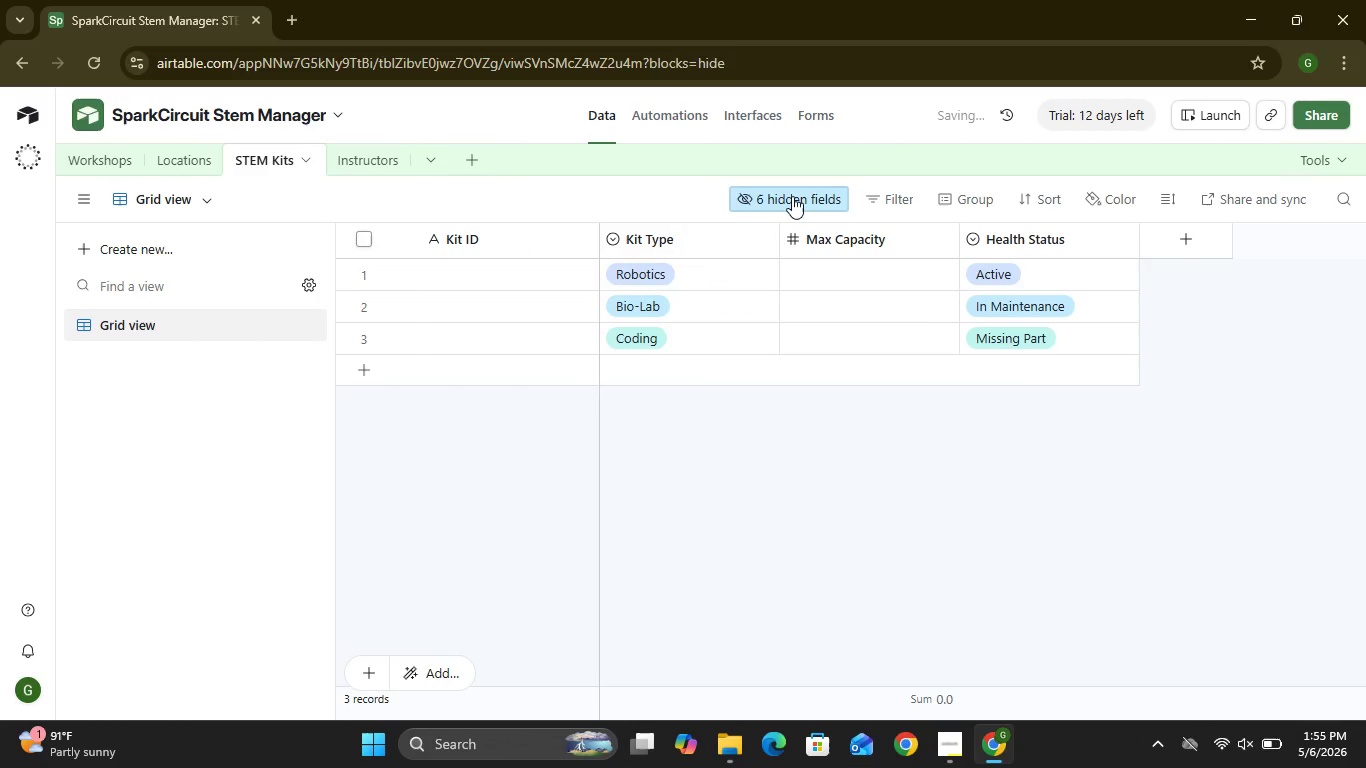 
left_click([792, 196])
 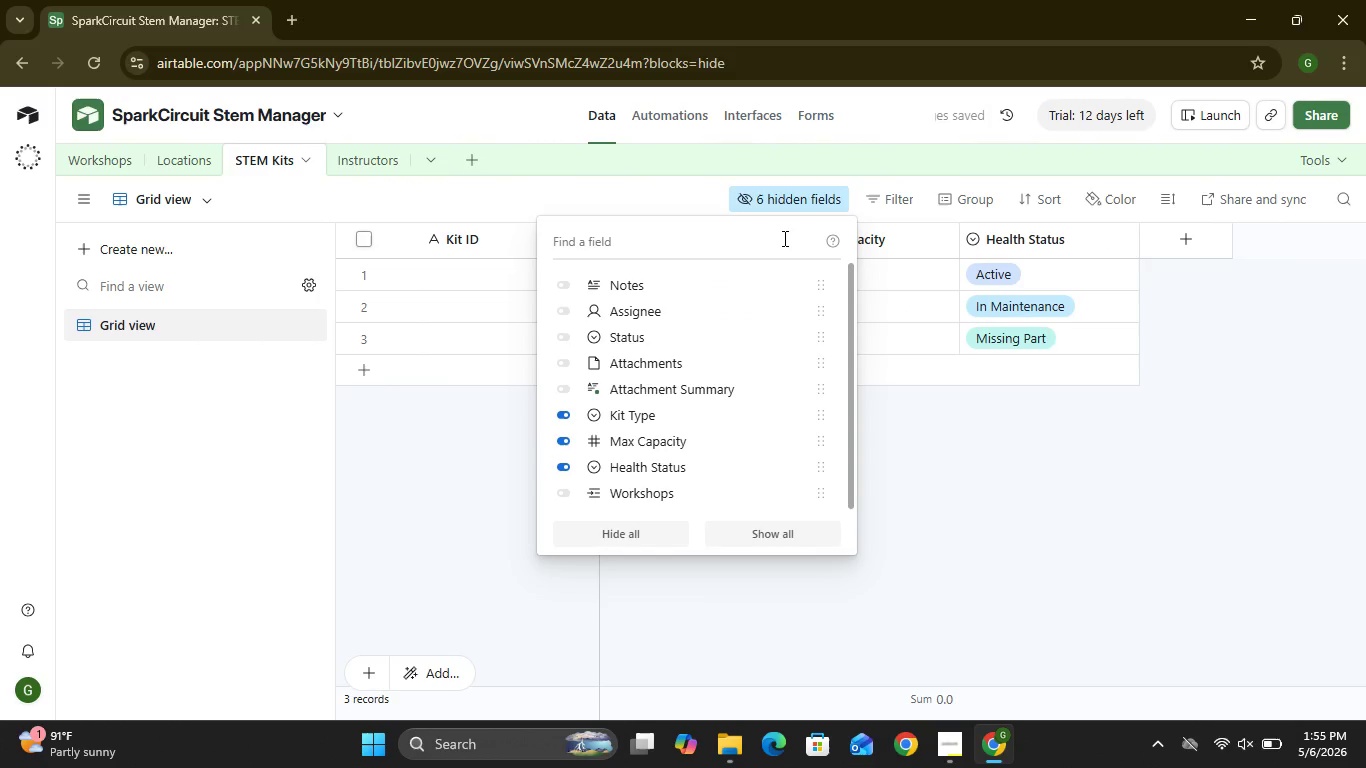 
left_click([753, 538])
 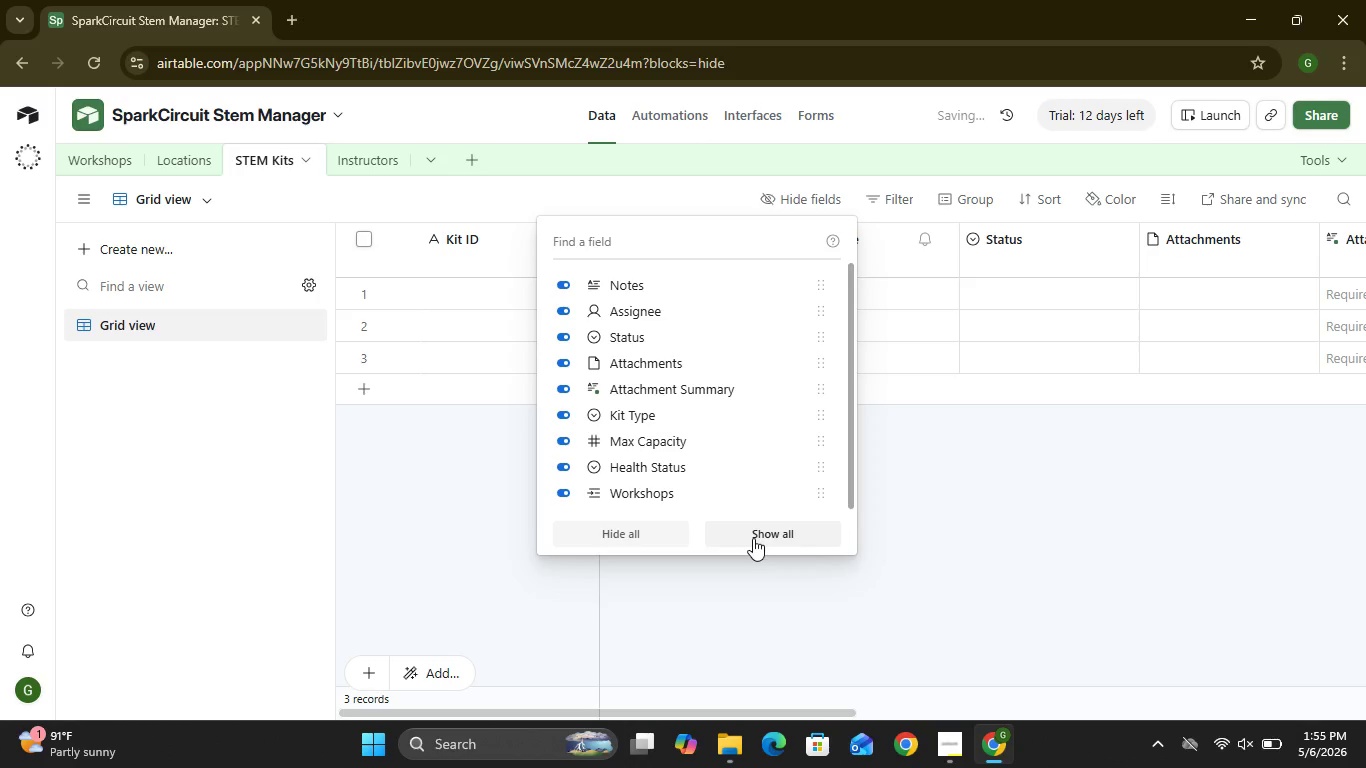 
left_click([729, 665])
 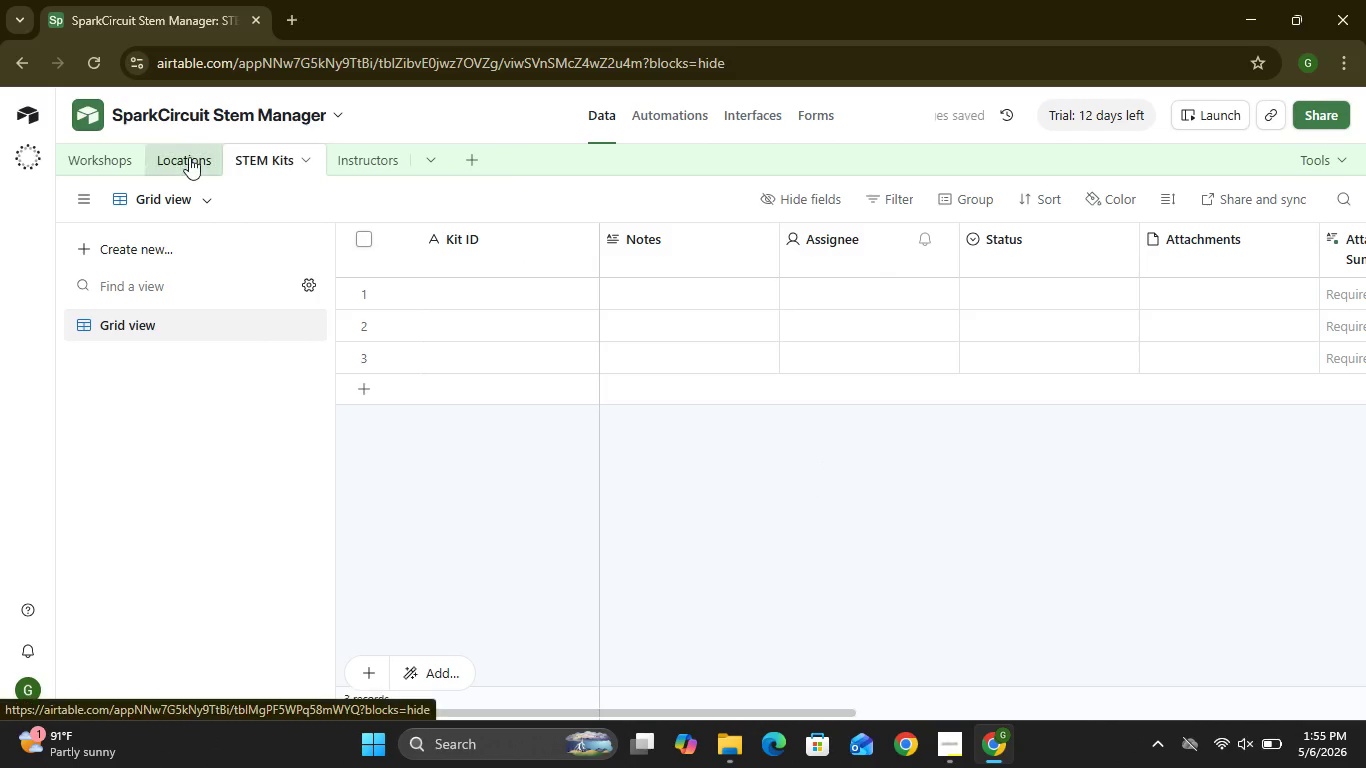 
left_click([189, 157])
 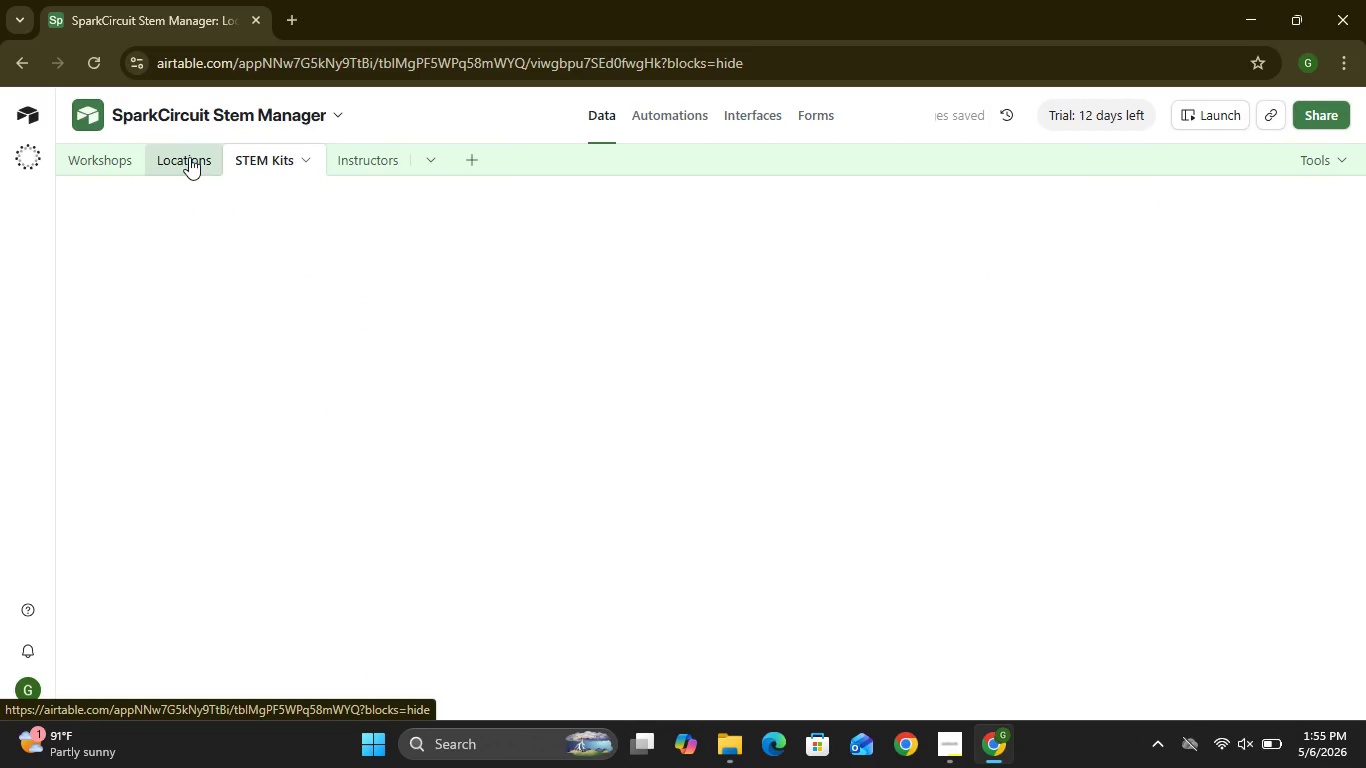 
left_click([782, 195])
 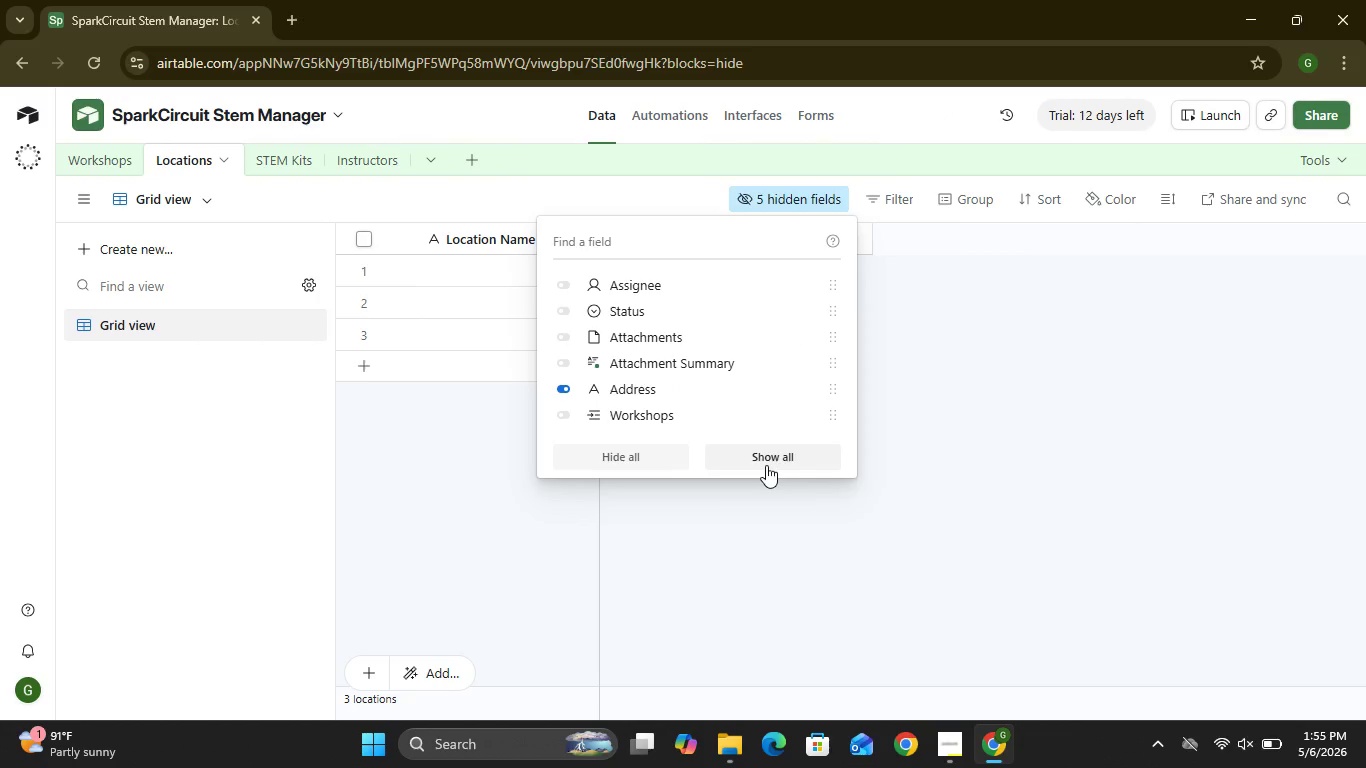 
left_click([766, 467])
 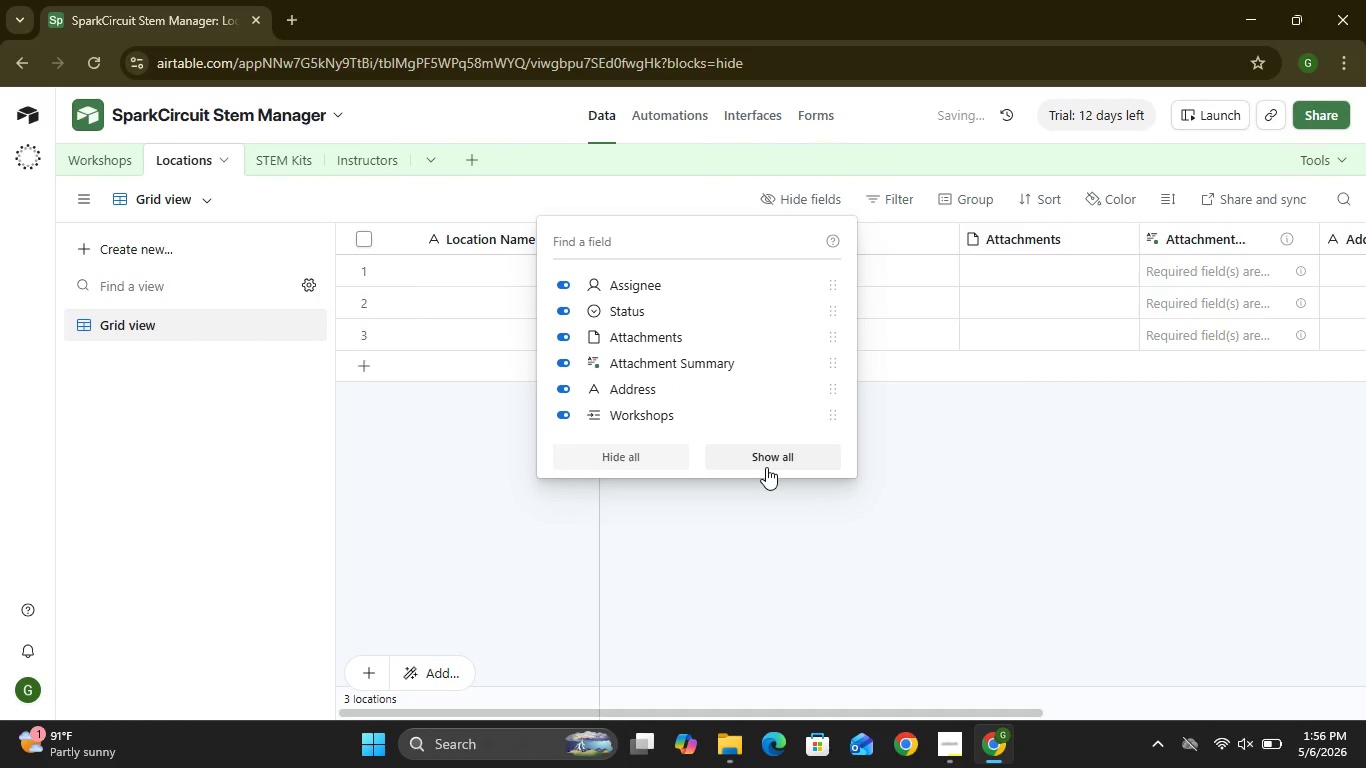 
left_click([842, 522])
 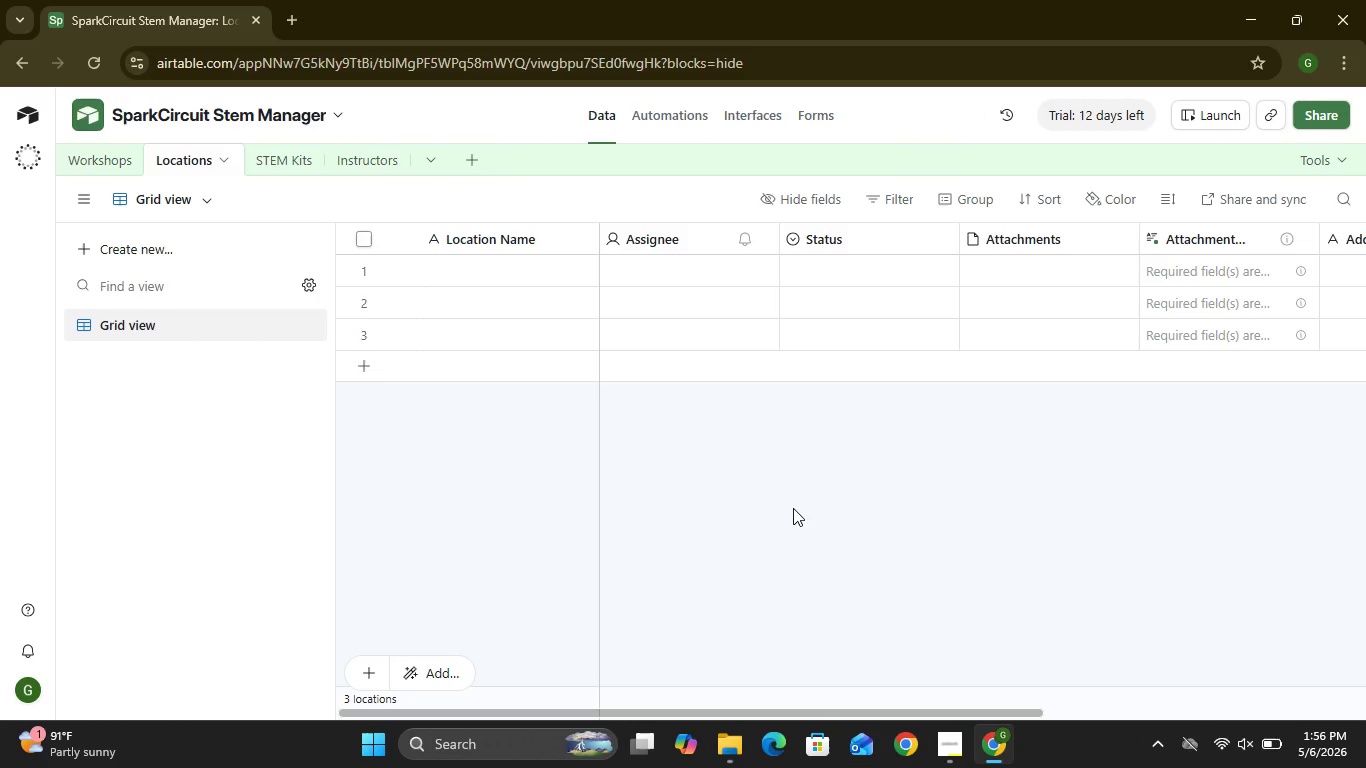 
wait(12.47)
 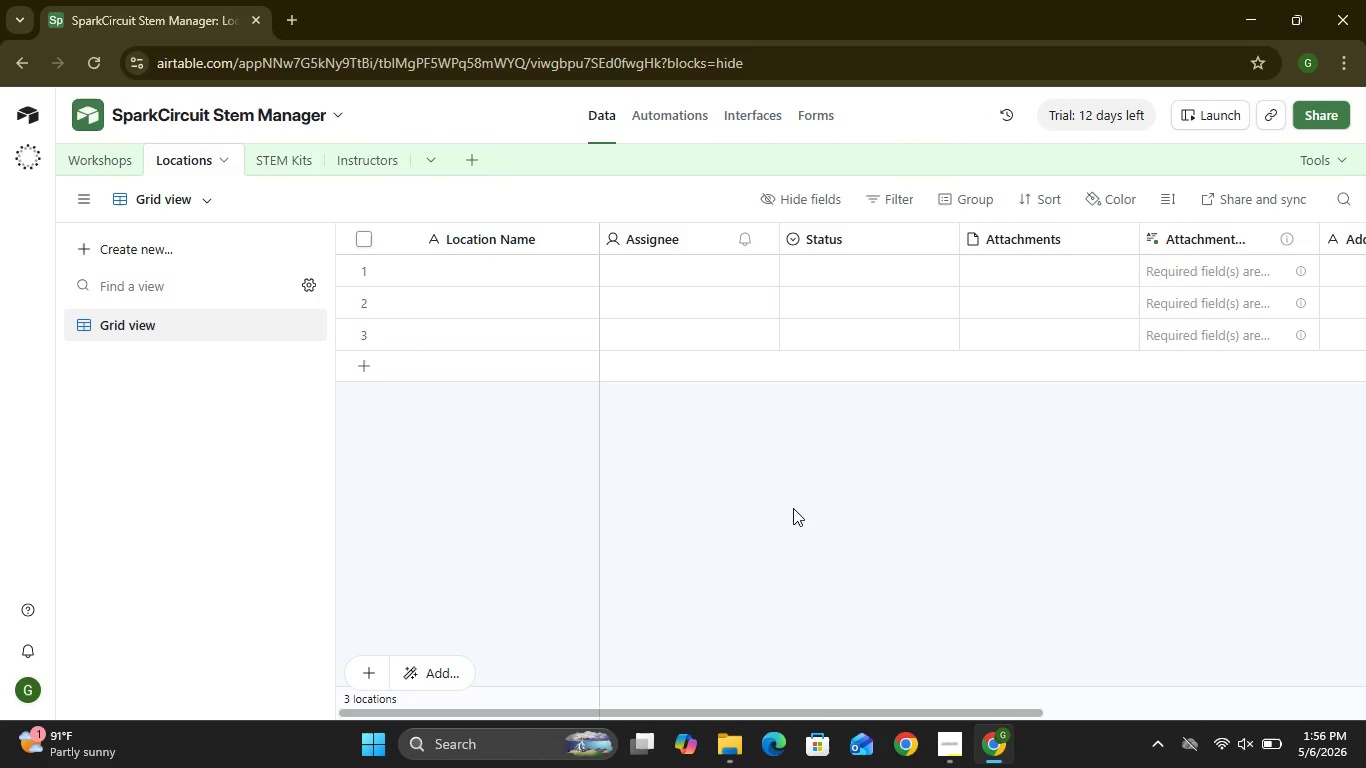 
left_click([102, 152])
 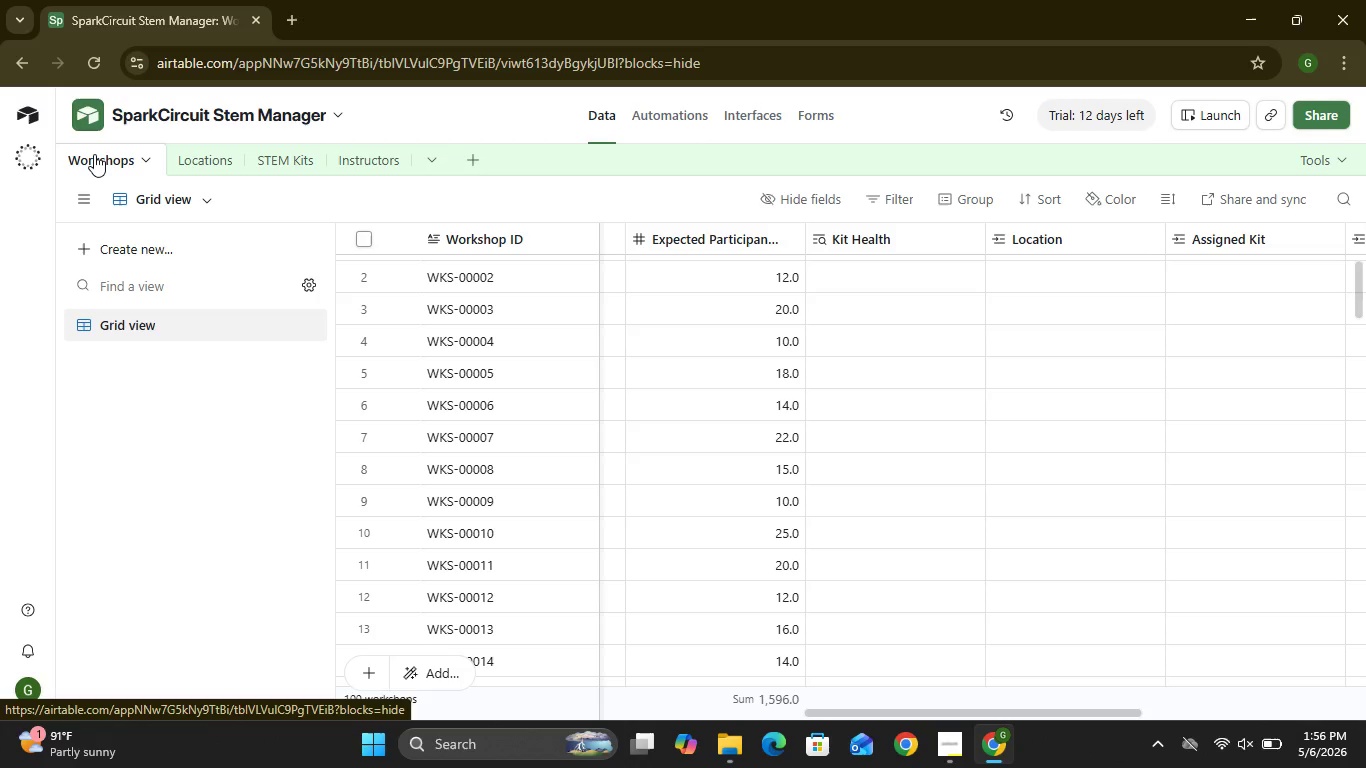 
wait(26.61)
 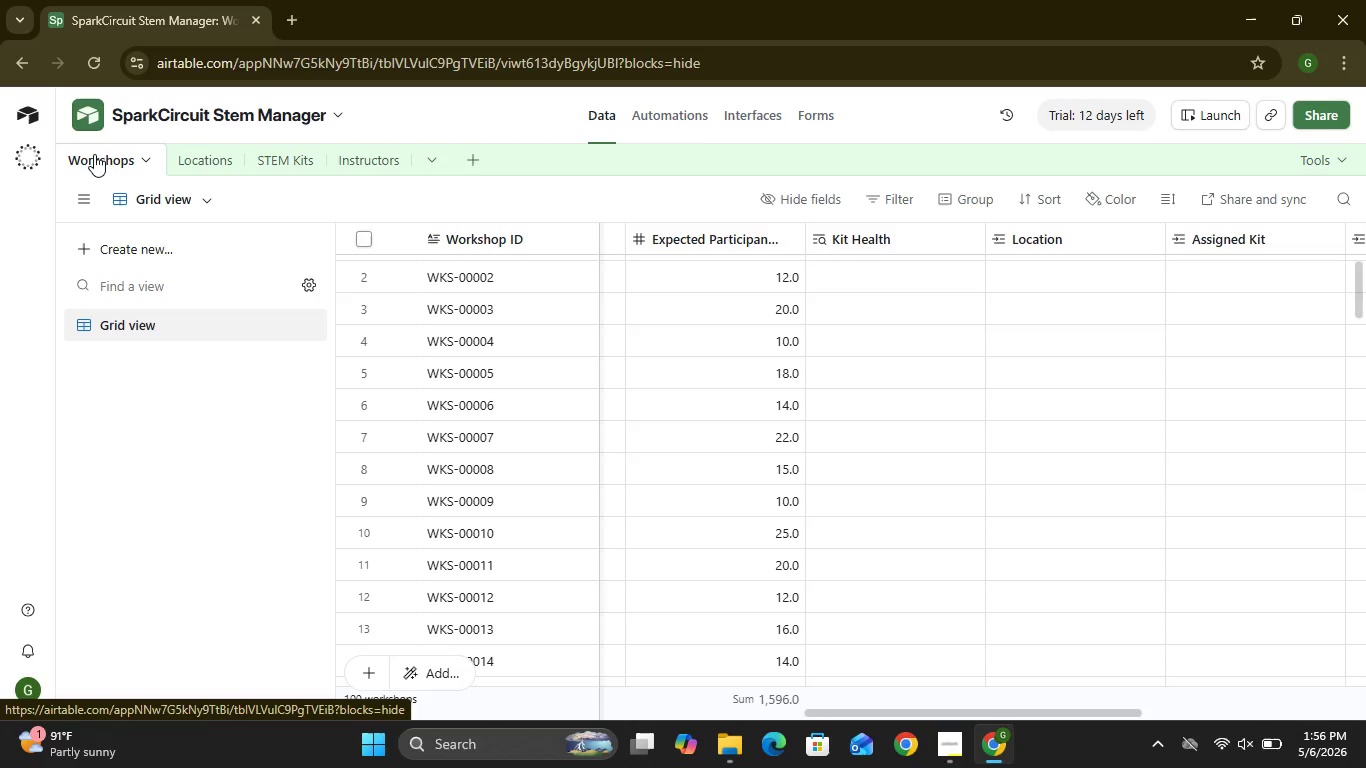 
left_click([1274, 246])
 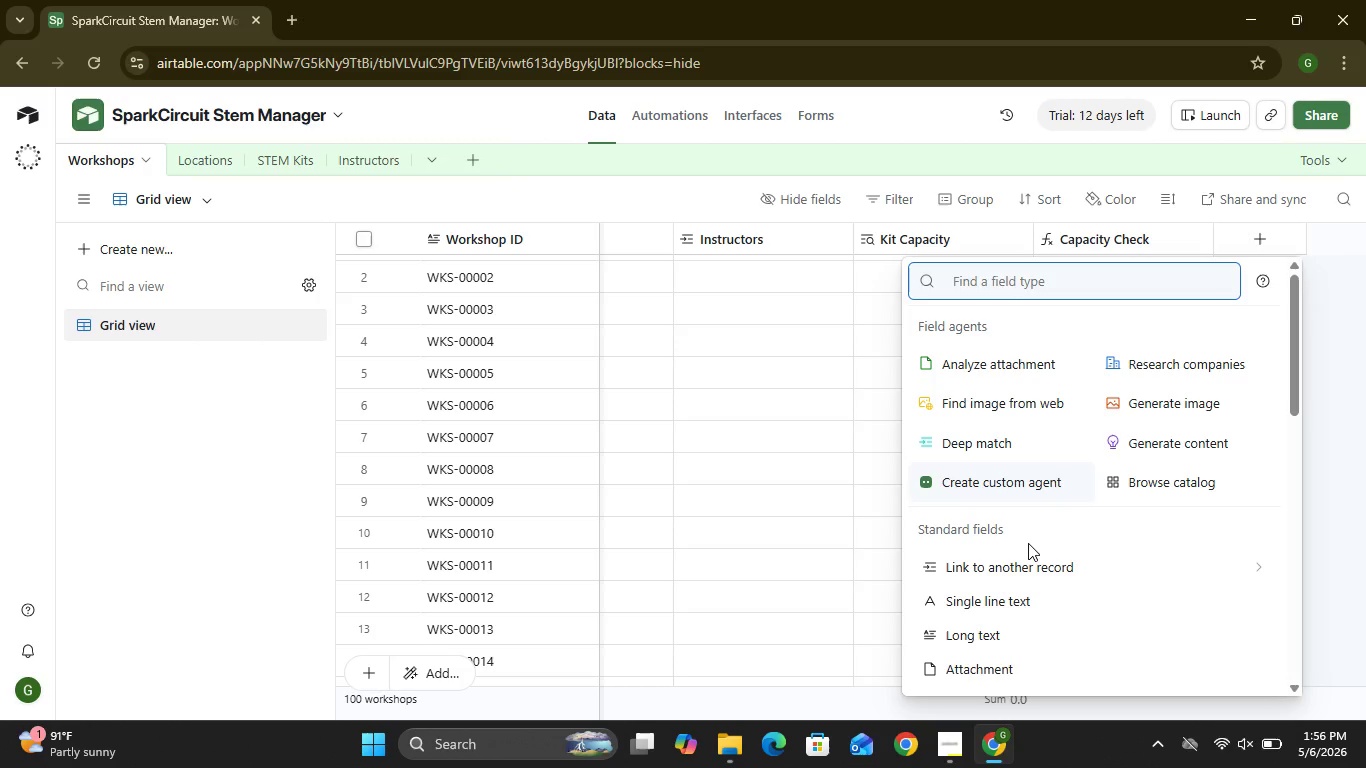 
wait(11.37)
 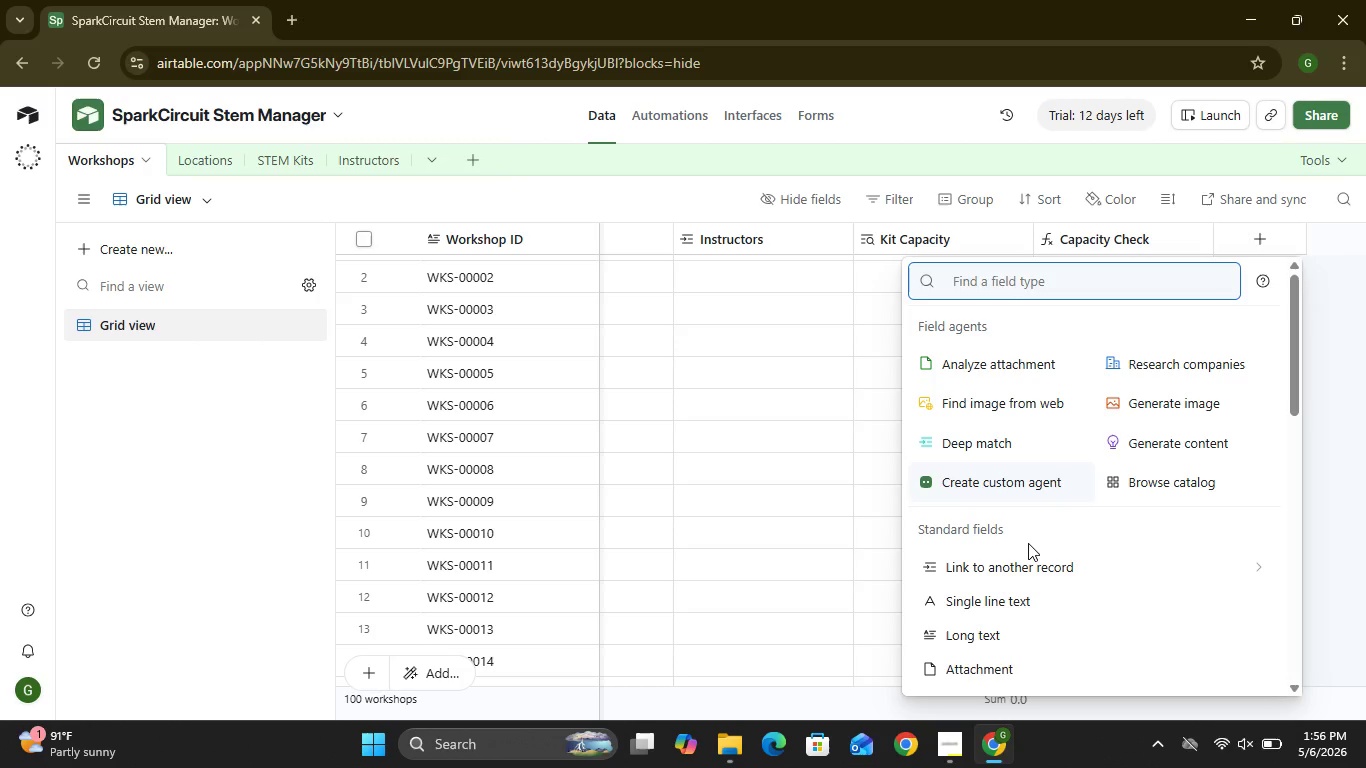 
mouse_move([986, 591])
 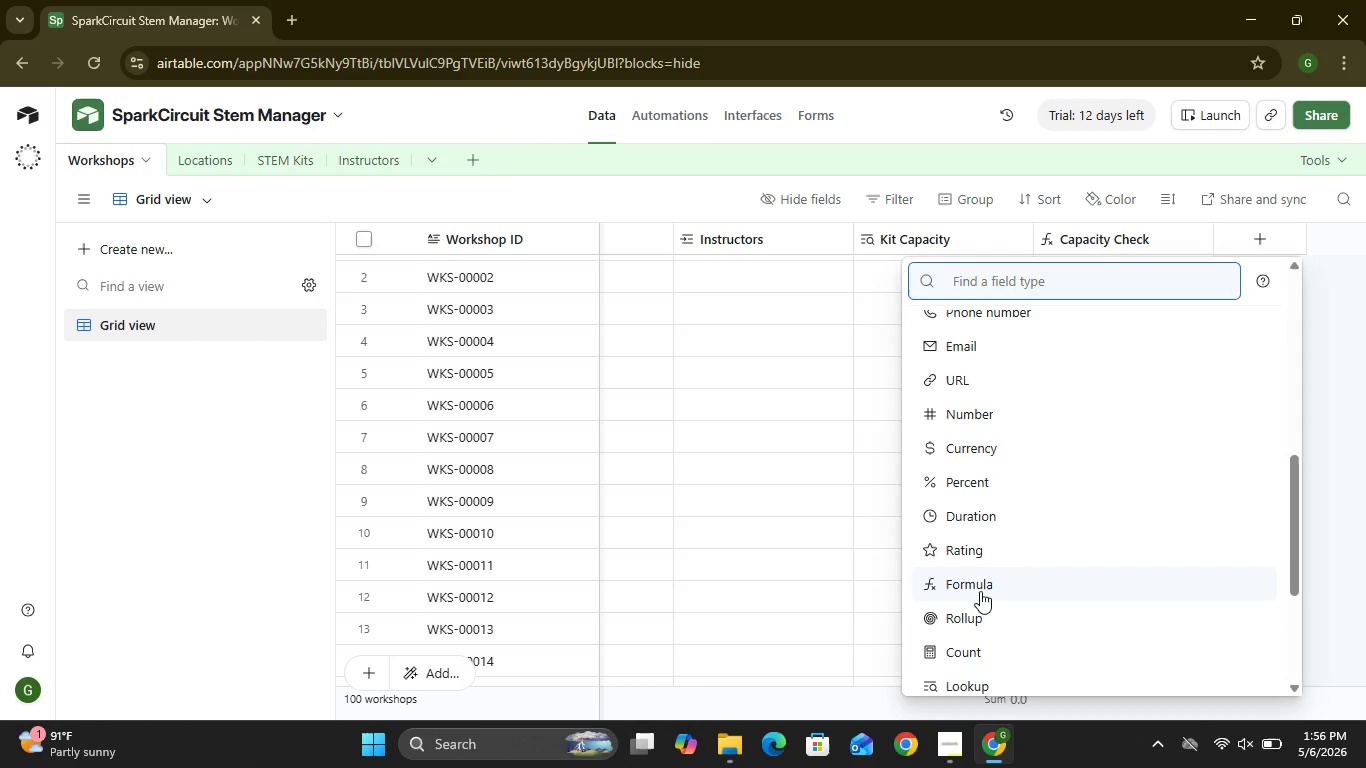 
left_click([980, 591])
 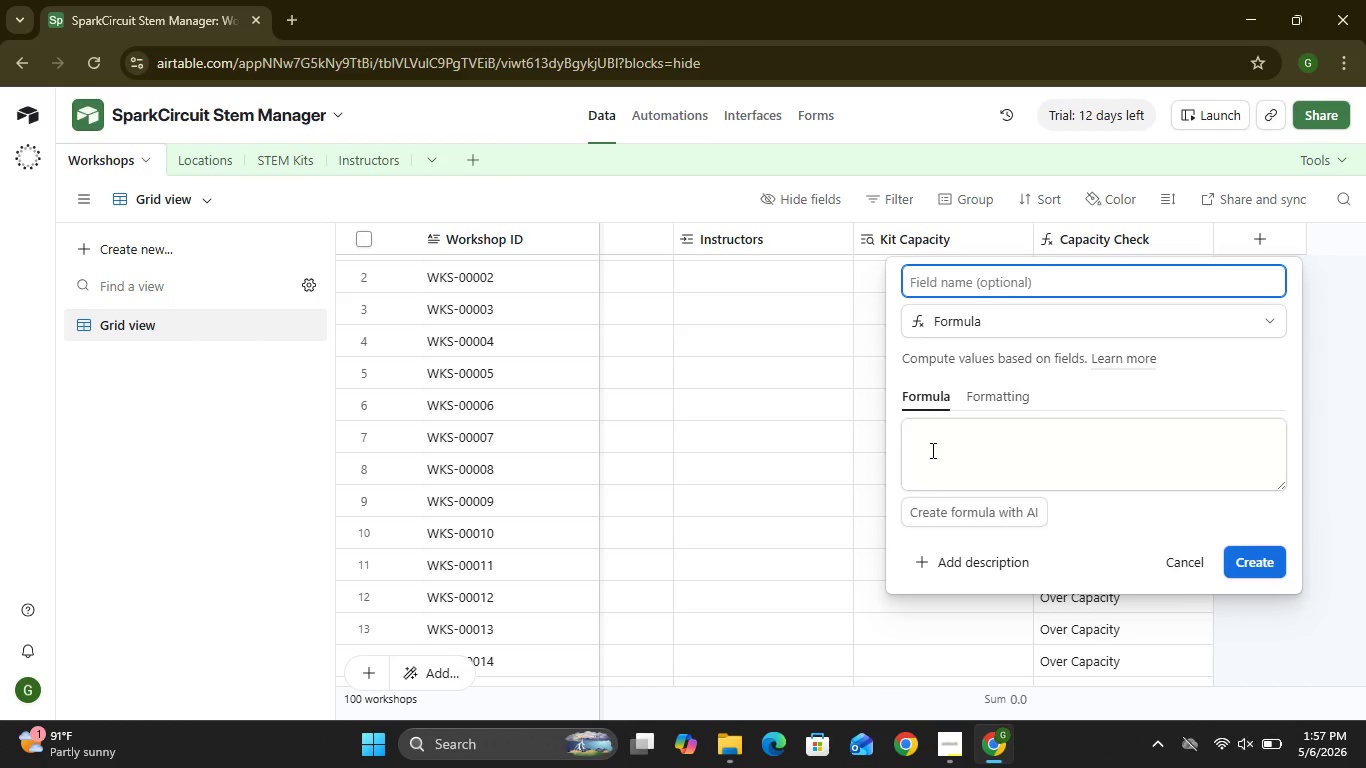 
left_click([933, 285])
 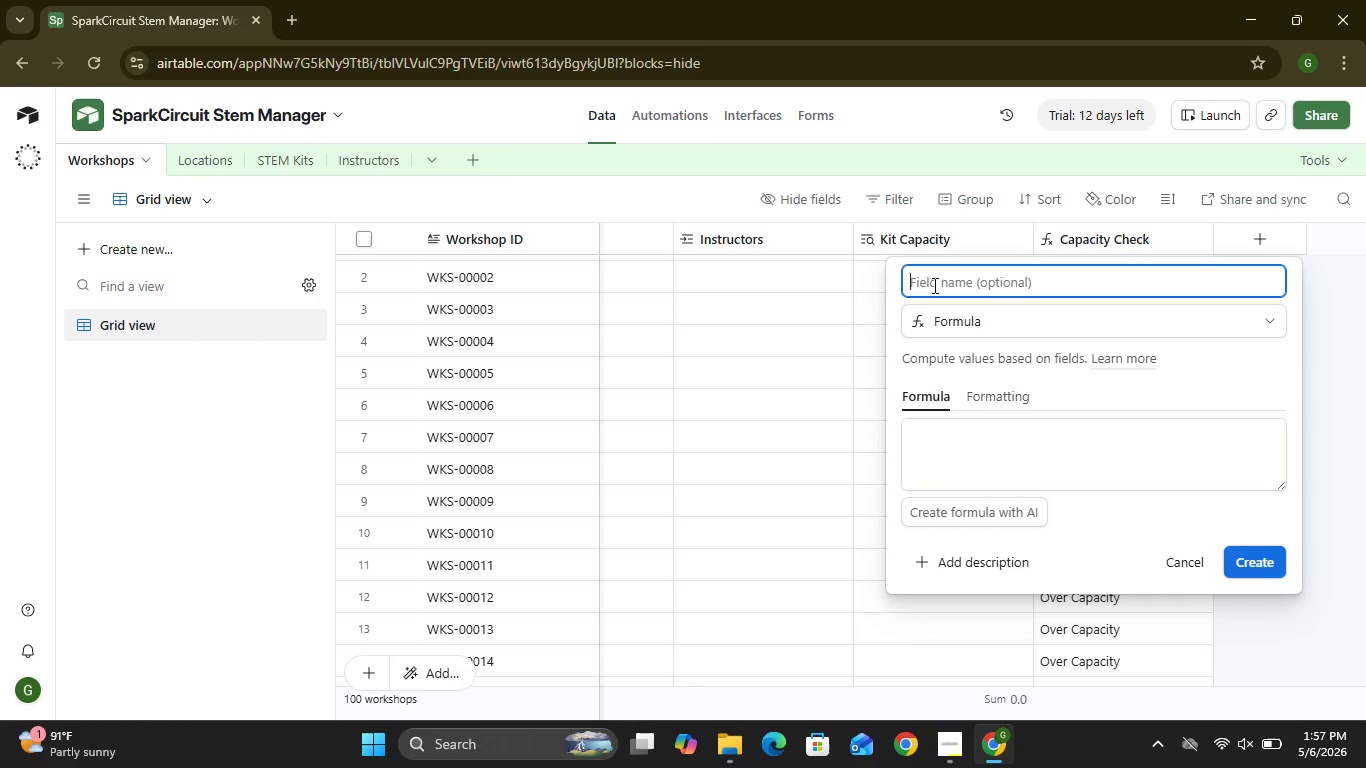 
wait(7.59)
 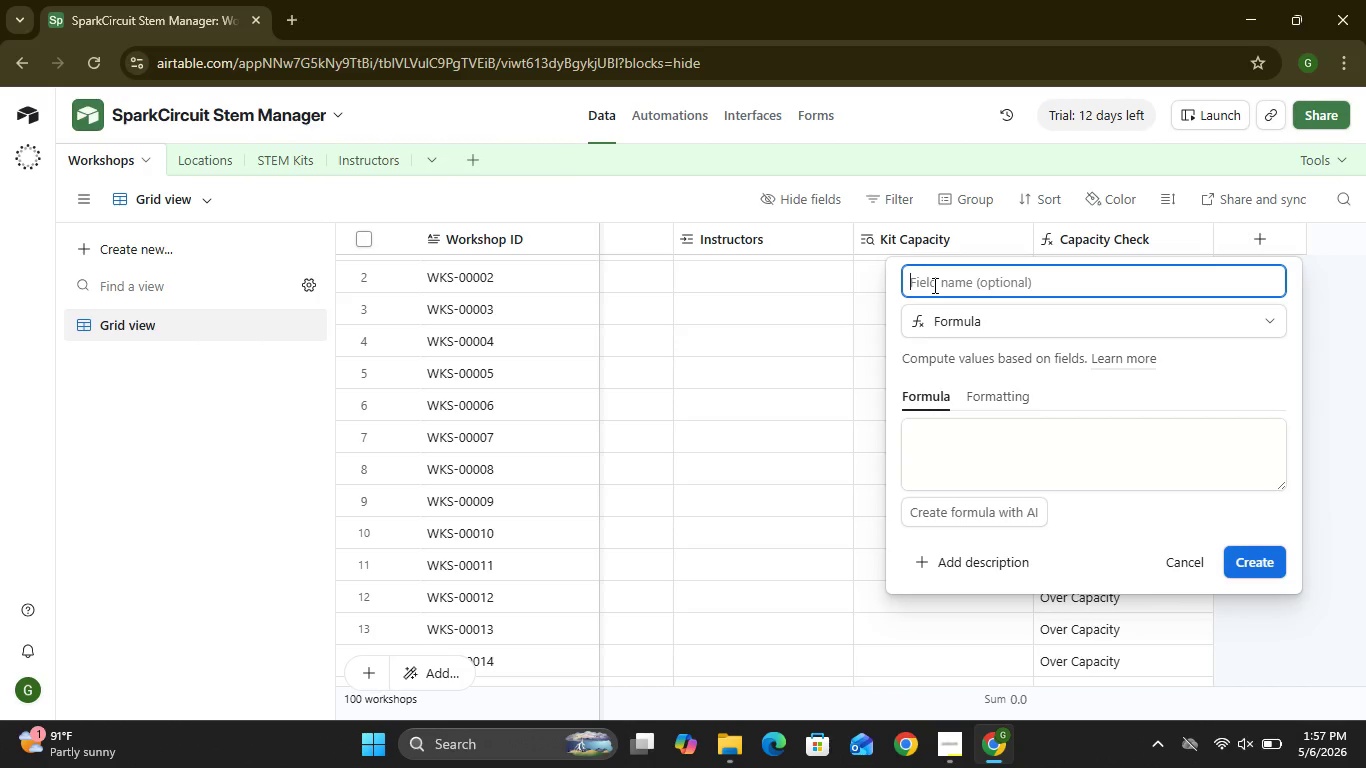 
hold_key(key=ShiftLeft, duration=2.11)
 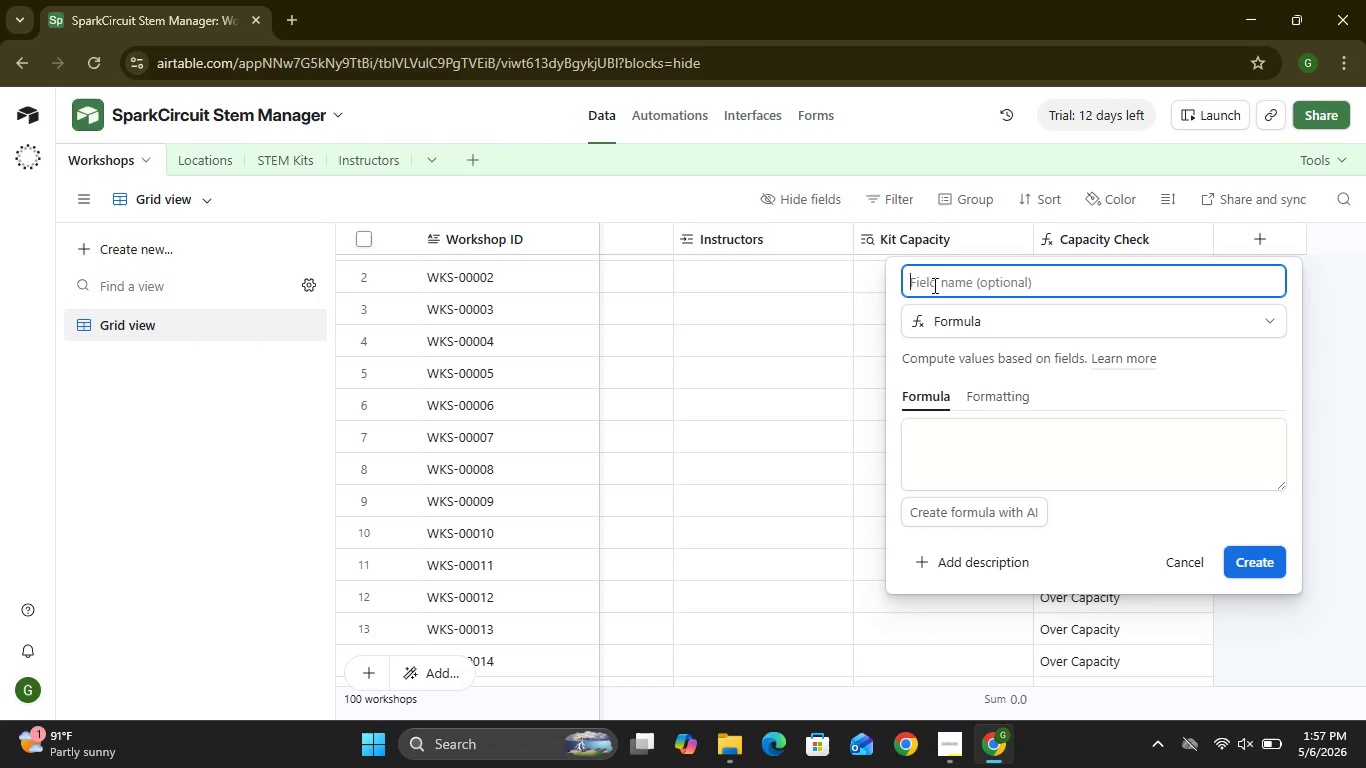 
type(Kit Usable)
 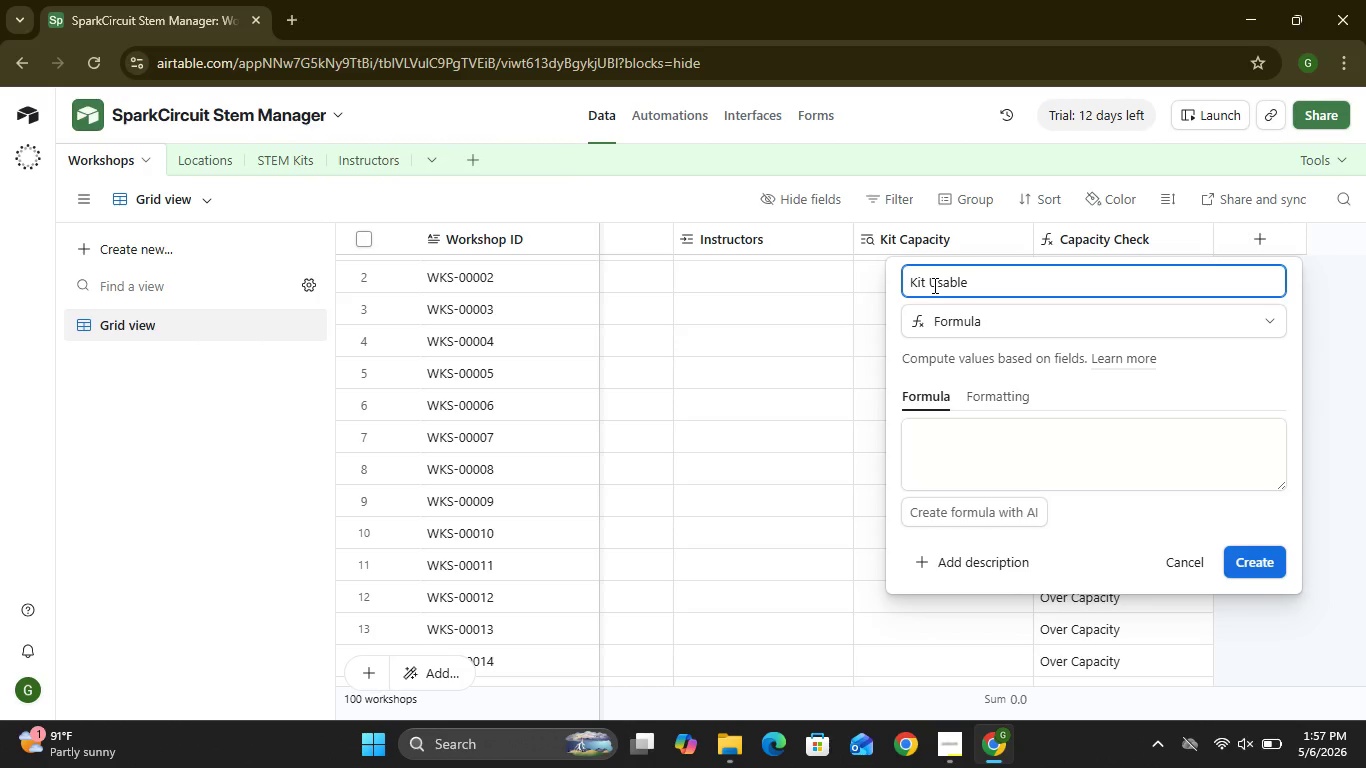 
left_click([971, 448])
 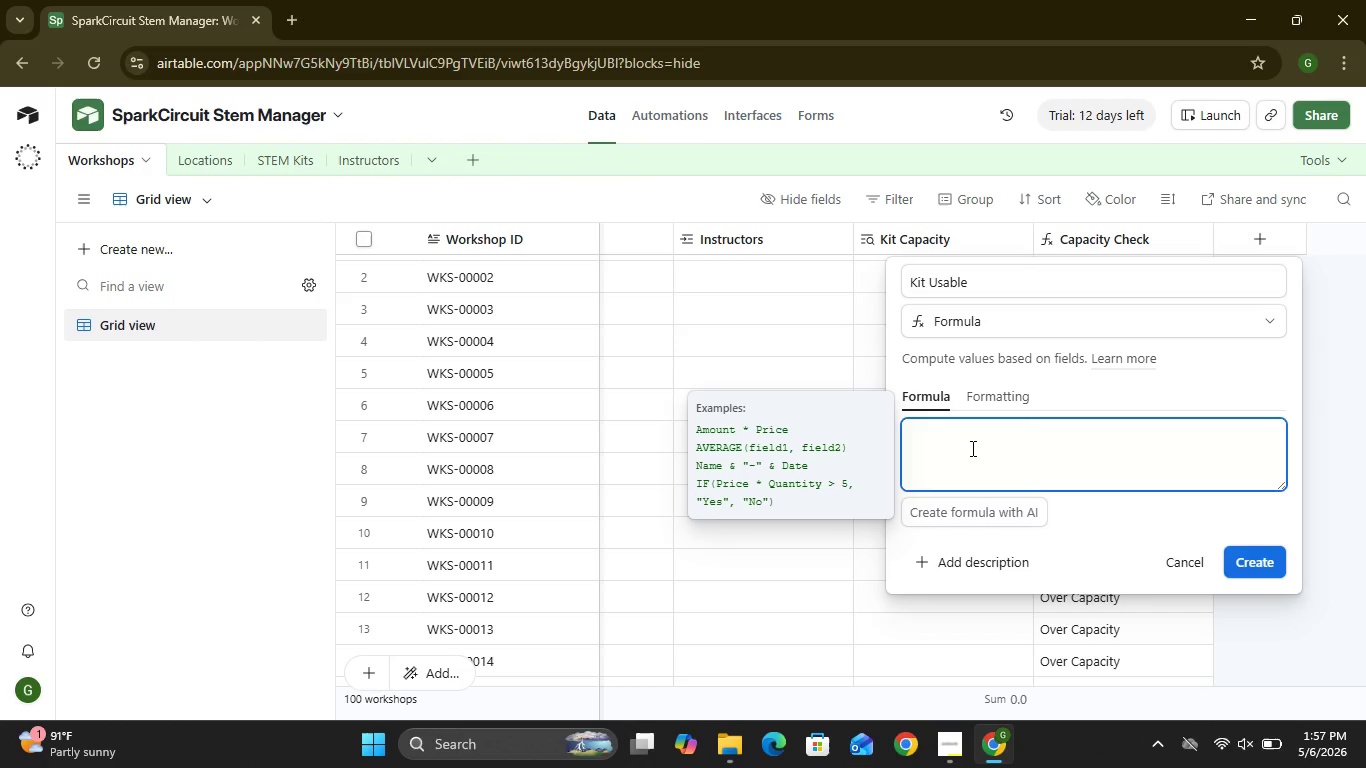 
type(IF()
 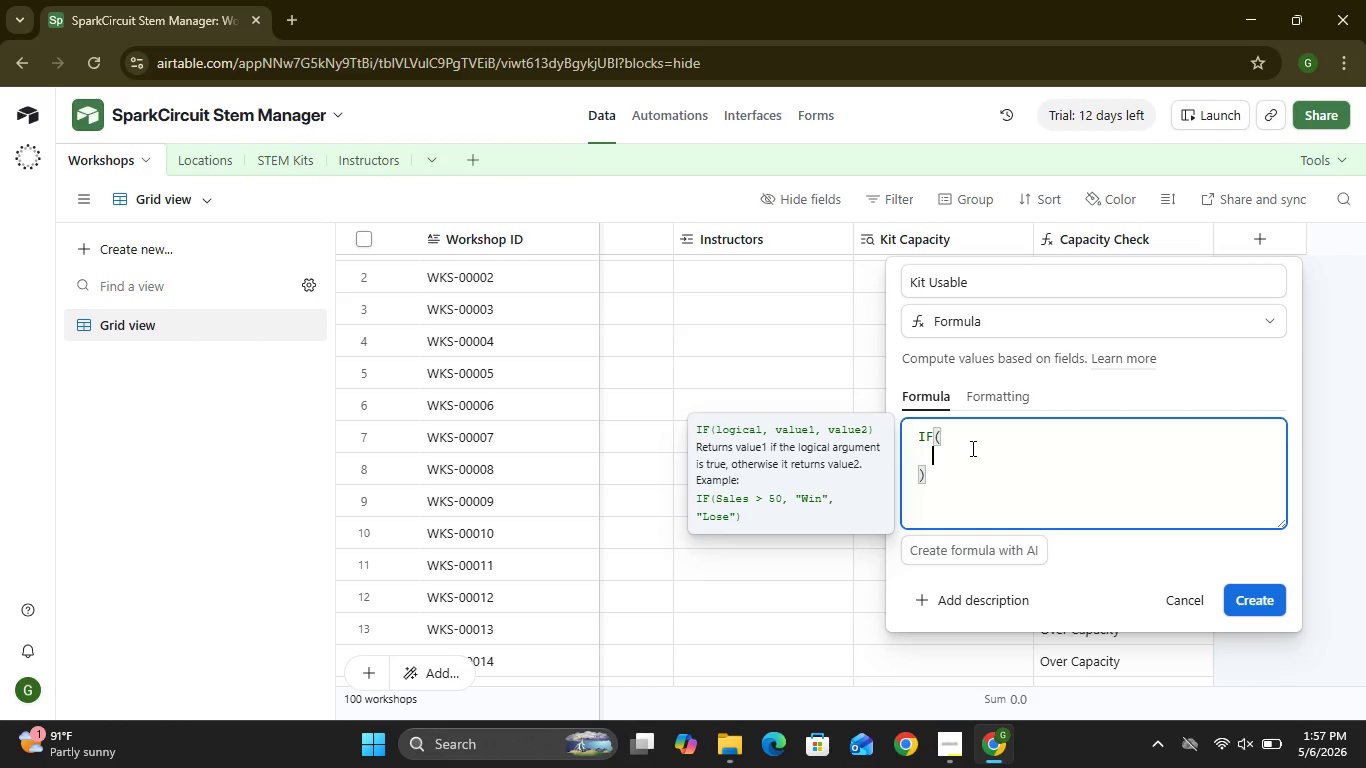 
 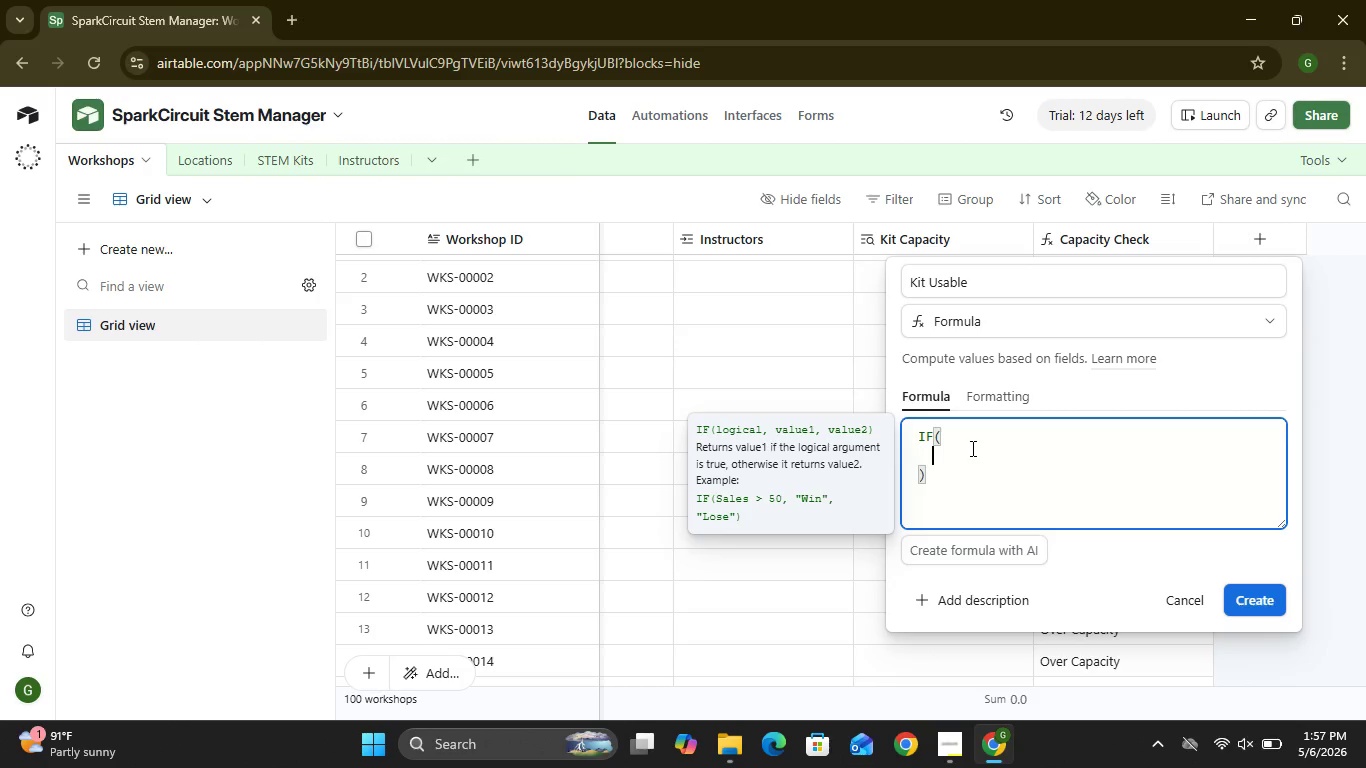 
key(Enter)
 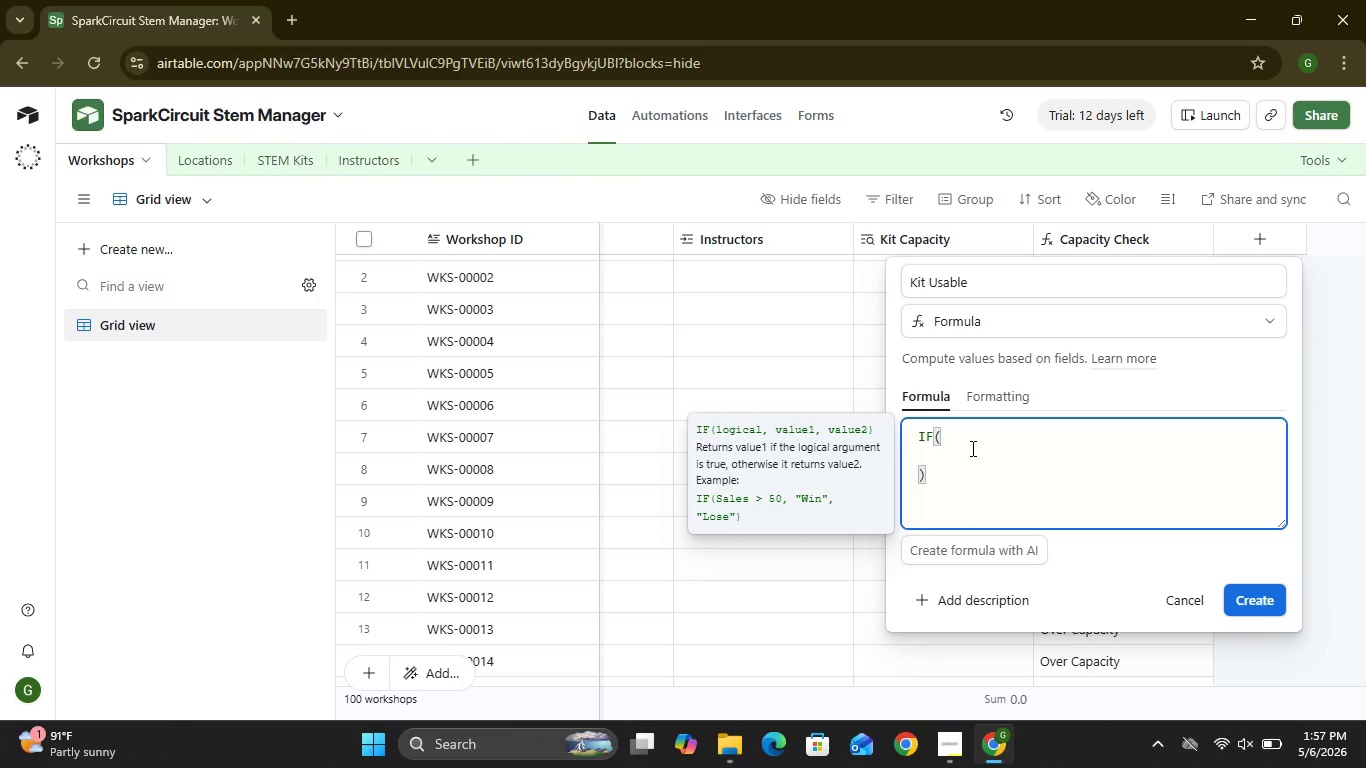 
type({Kit Health)
 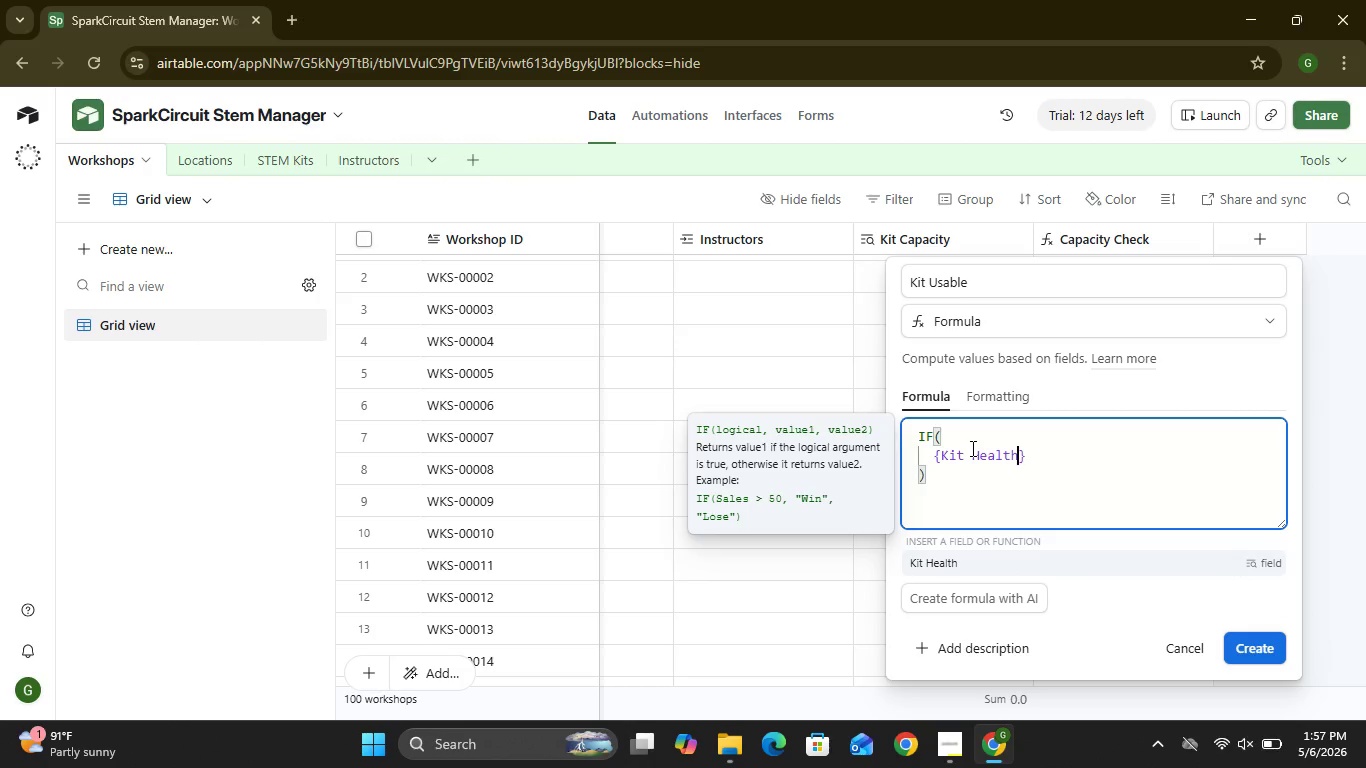 
left_click([1037, 464])
 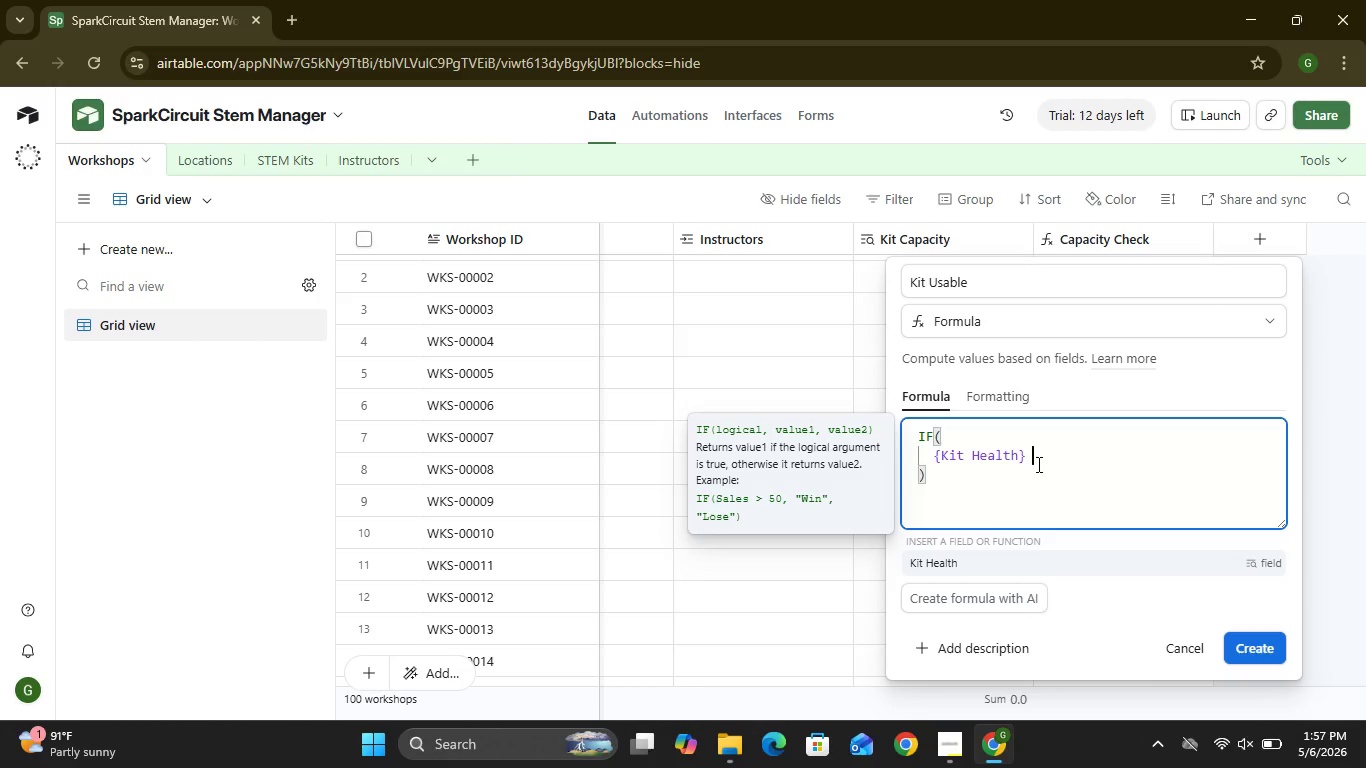 
key(Space)
 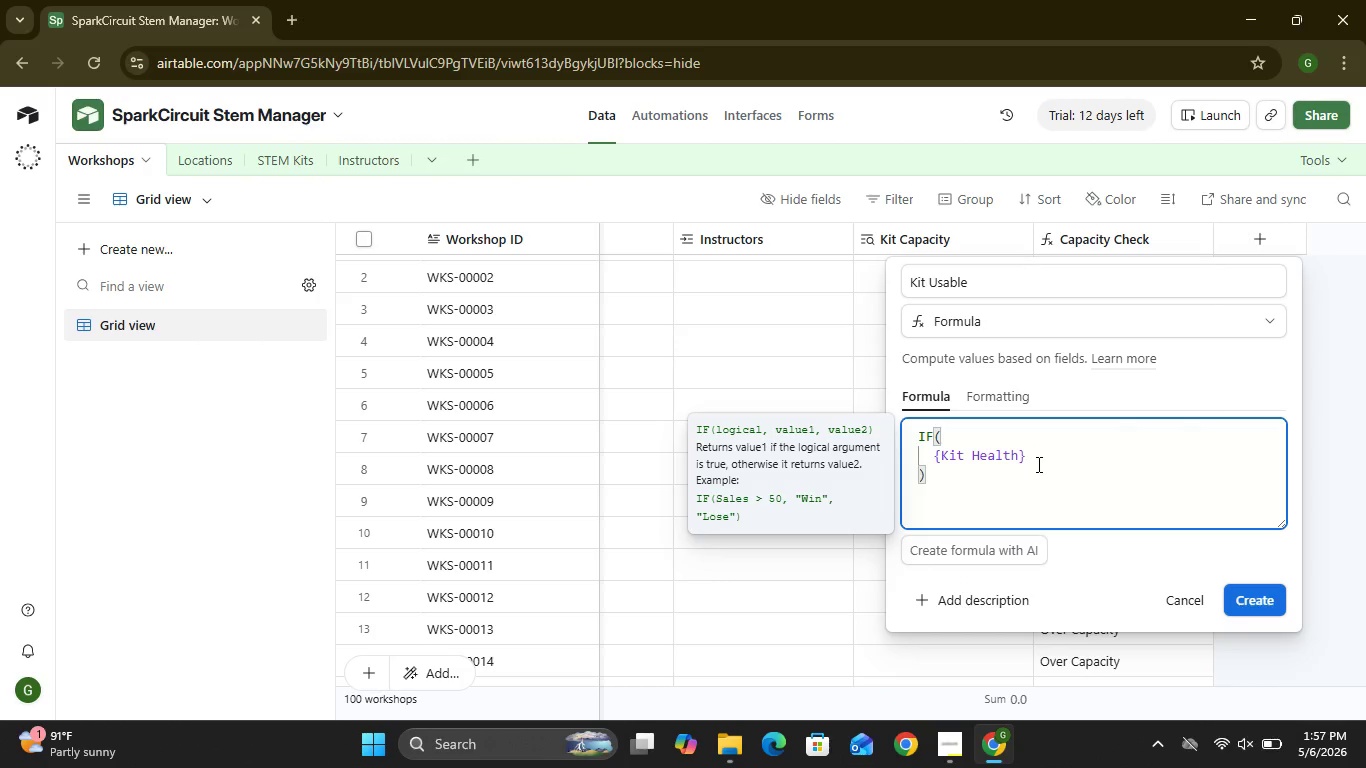 
type(!= "Active)
 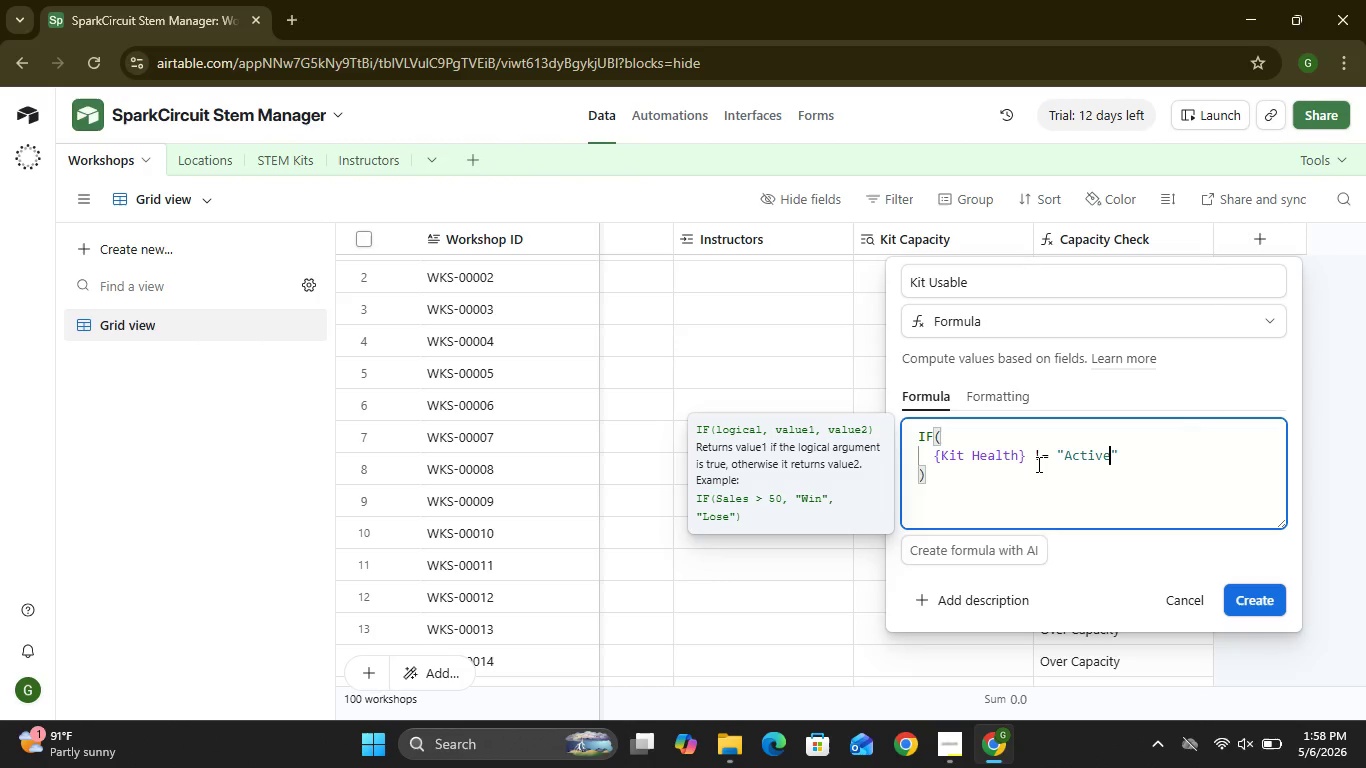 
left_click([1125, 447])
 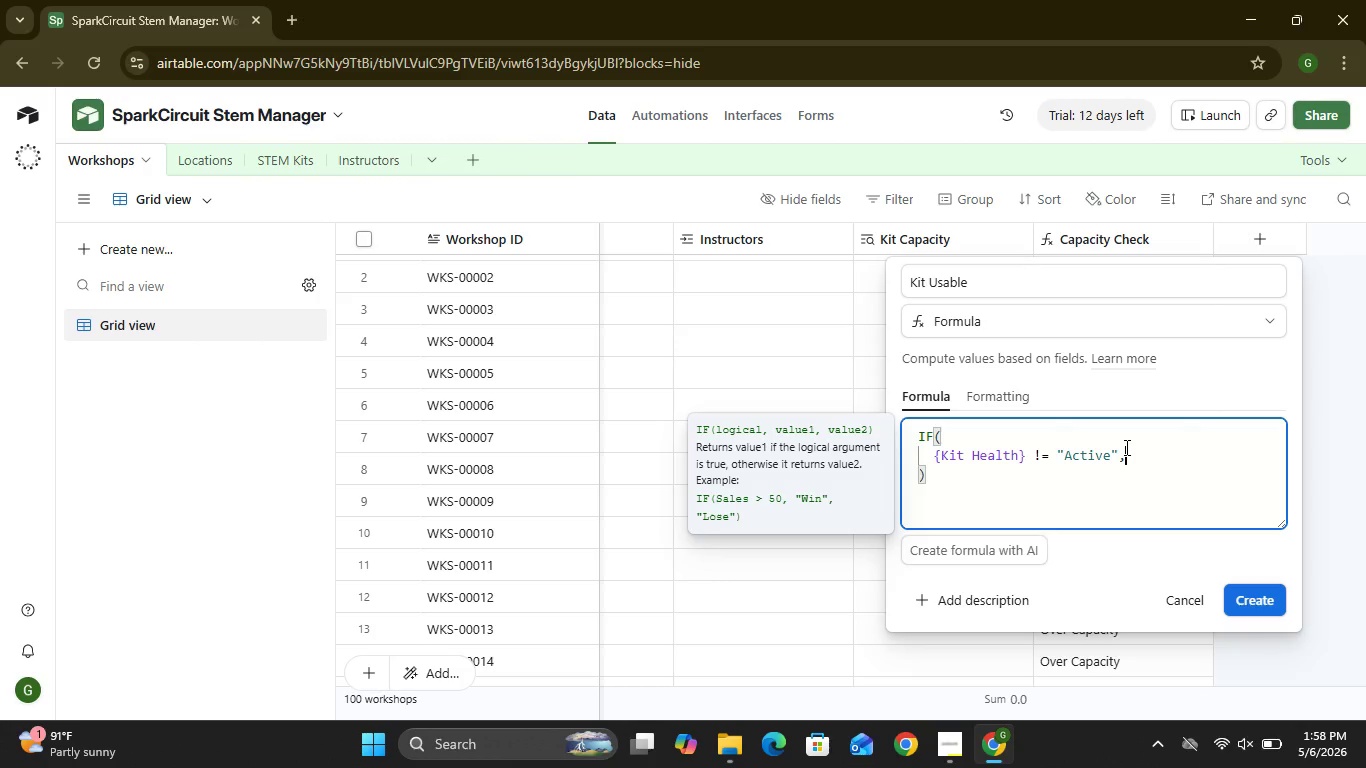 
key(Comma)
 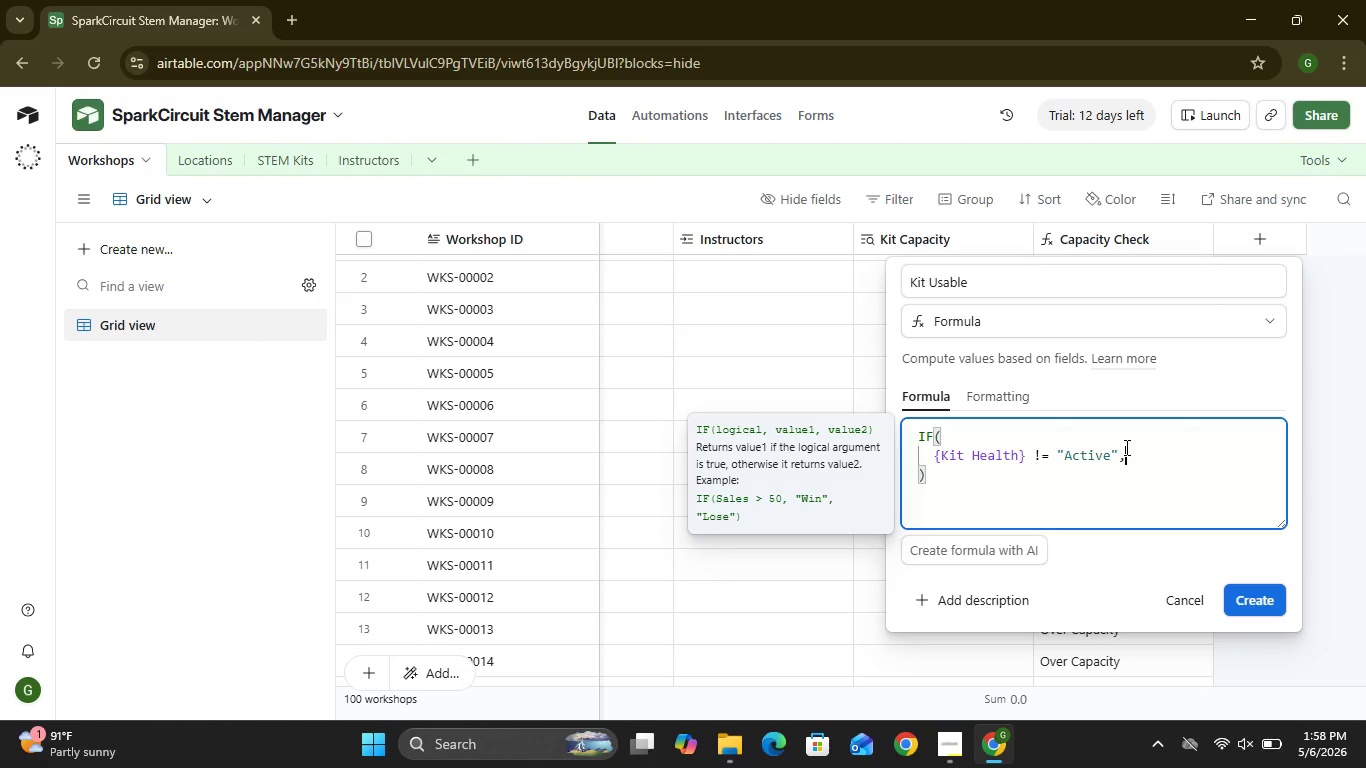 
key(Enter)
 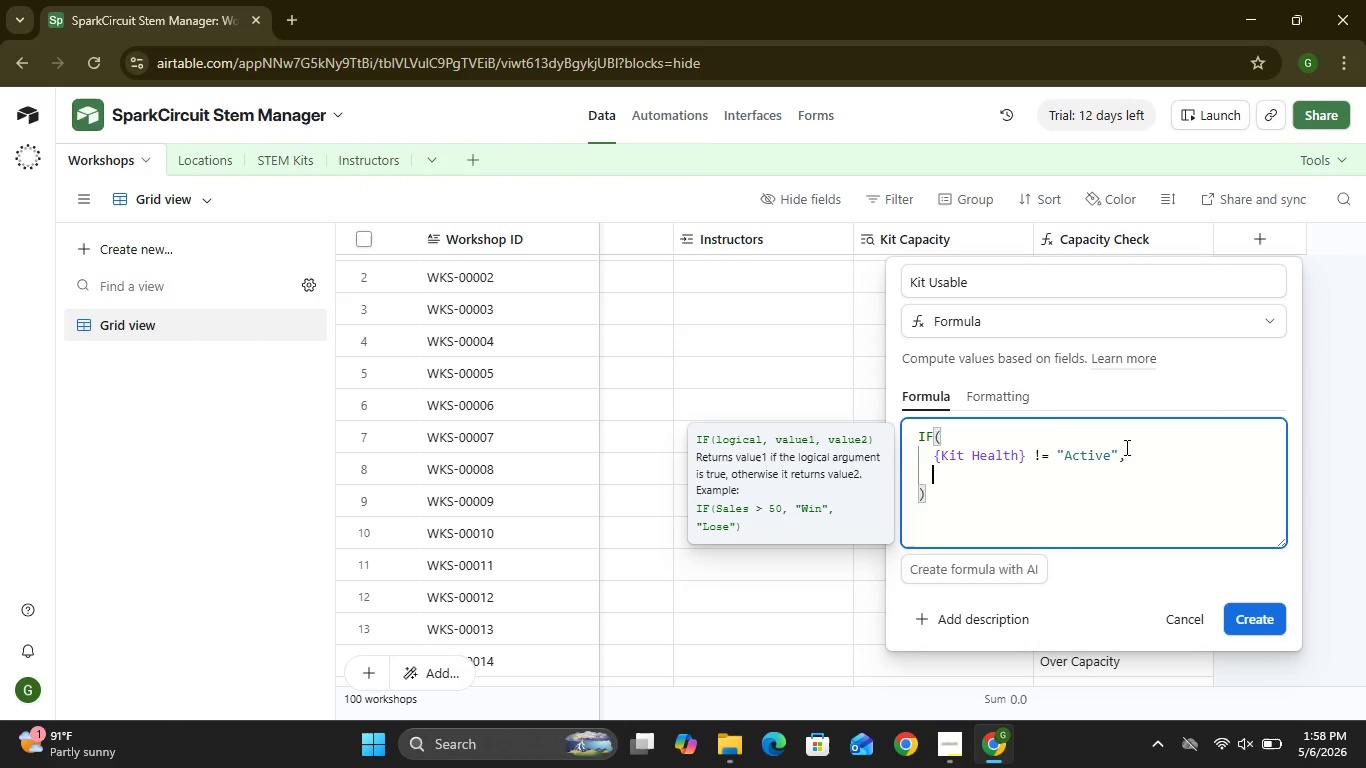 
key(Shift+Quote)
 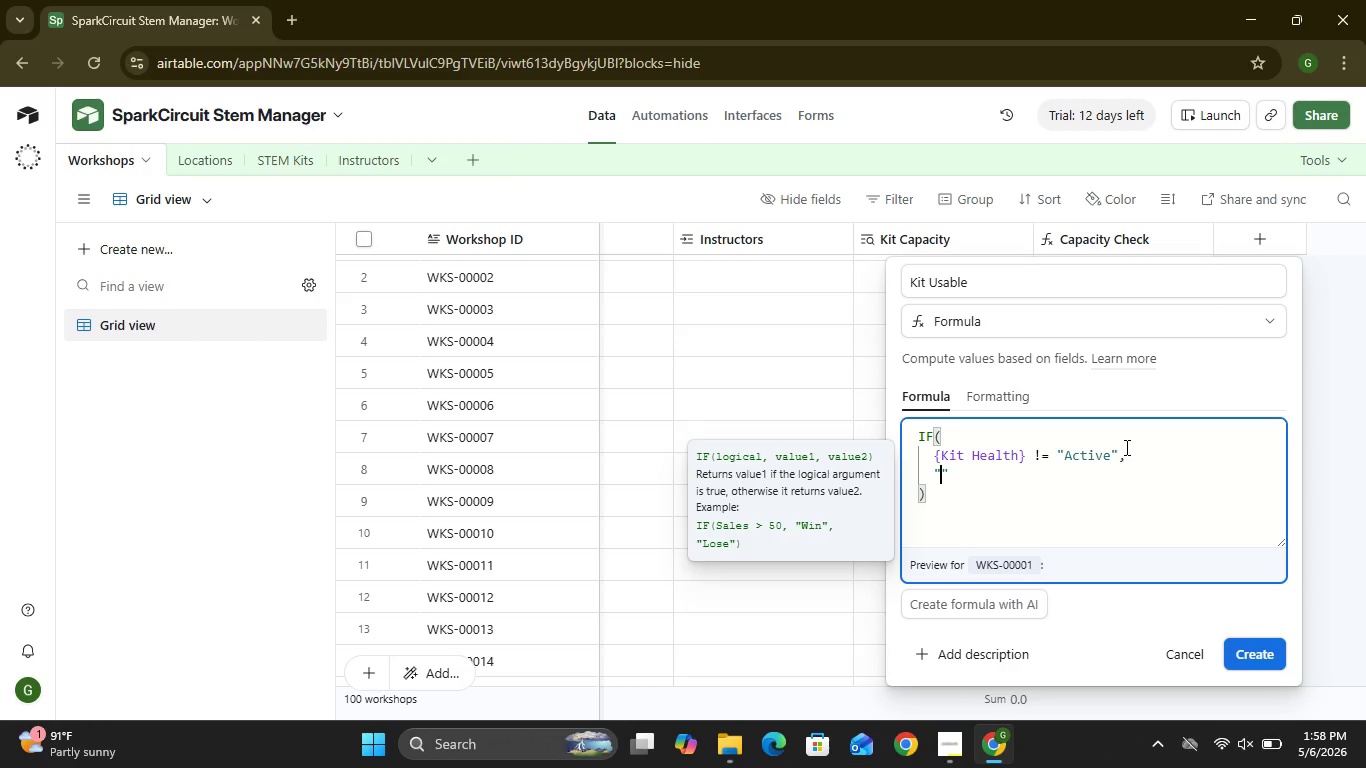 
type(Cannoy)
key(Backspace)
type(y Use)
 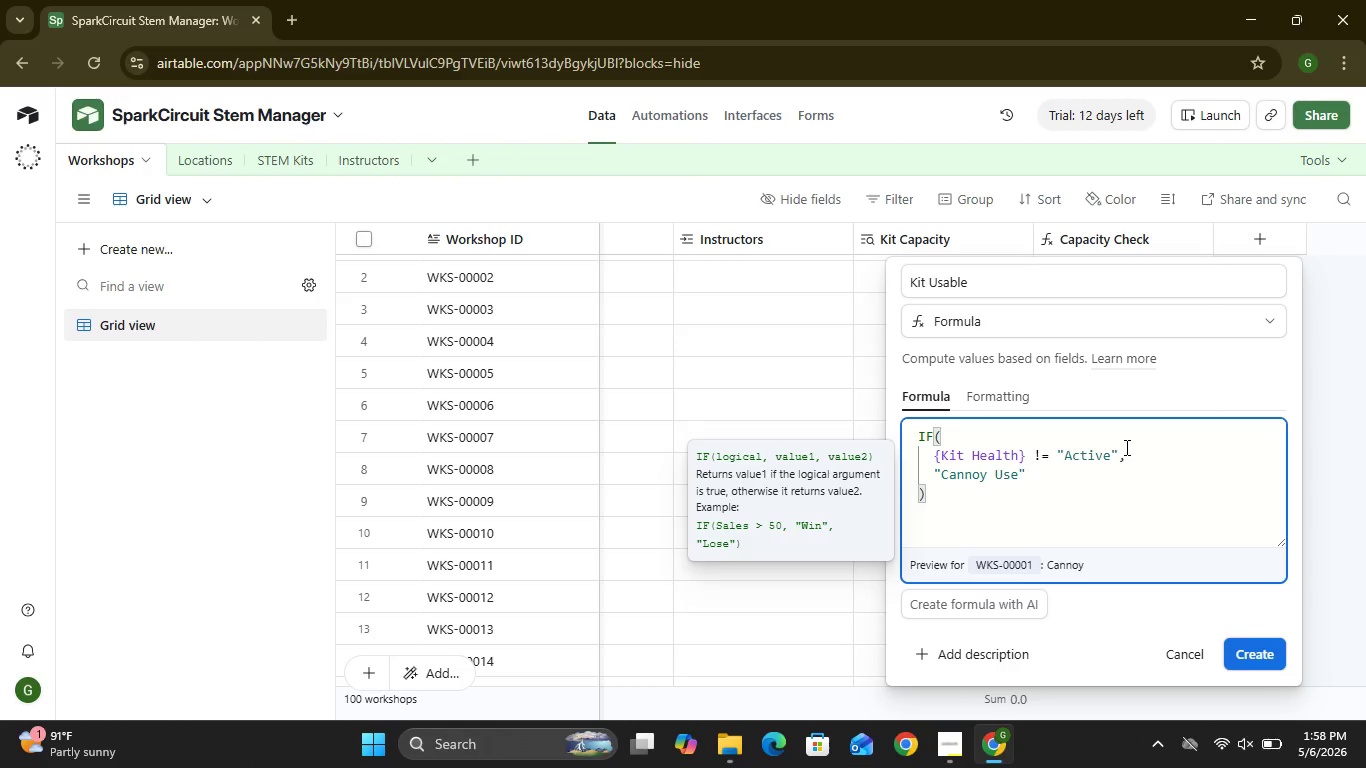 
left_click([988, 477])
 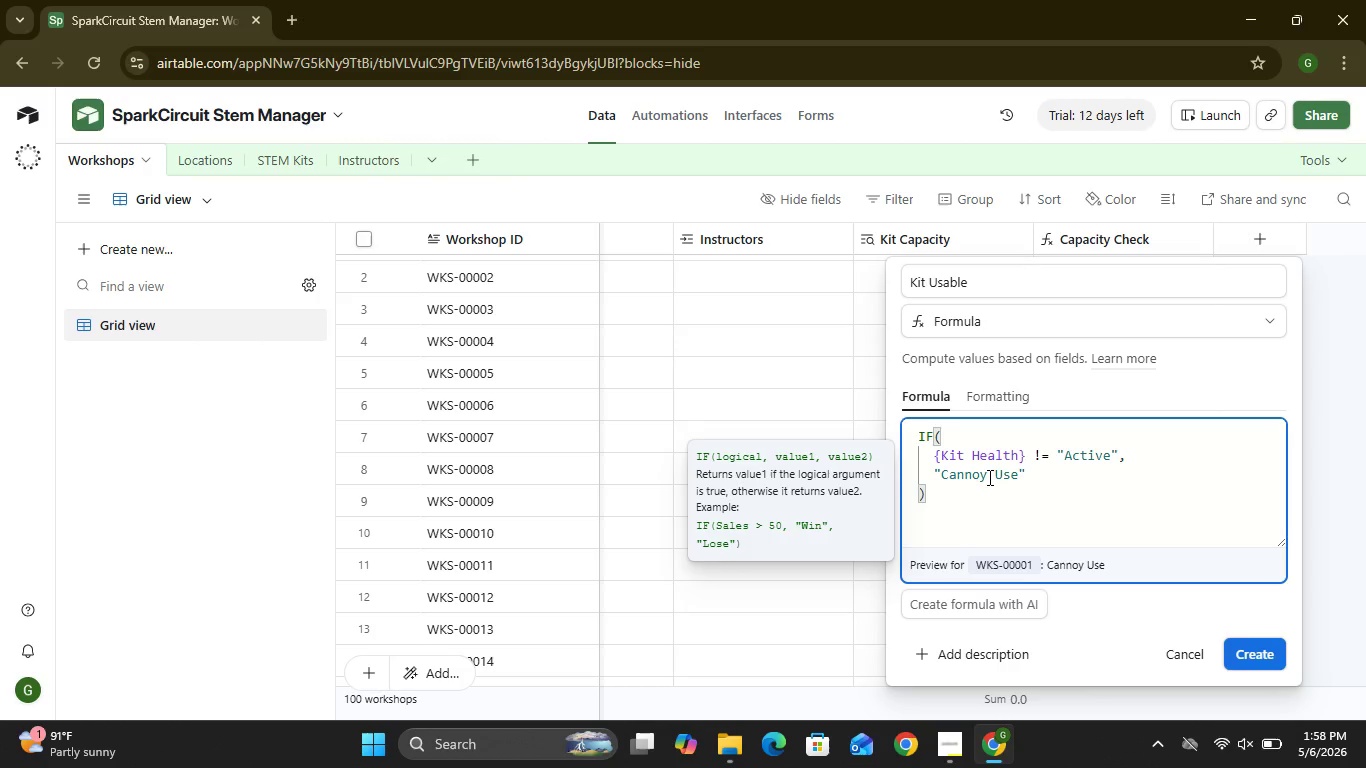 
key(Backspace)
 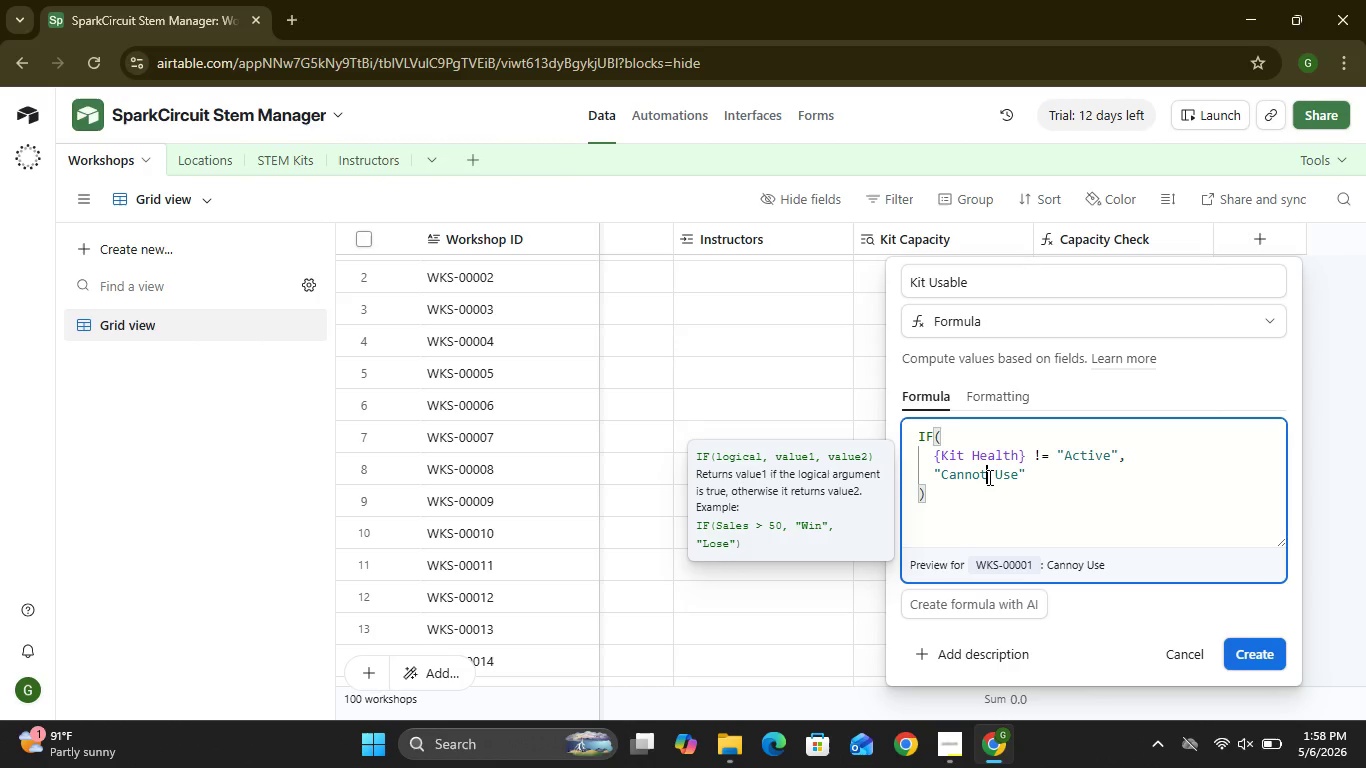 
key(T)
 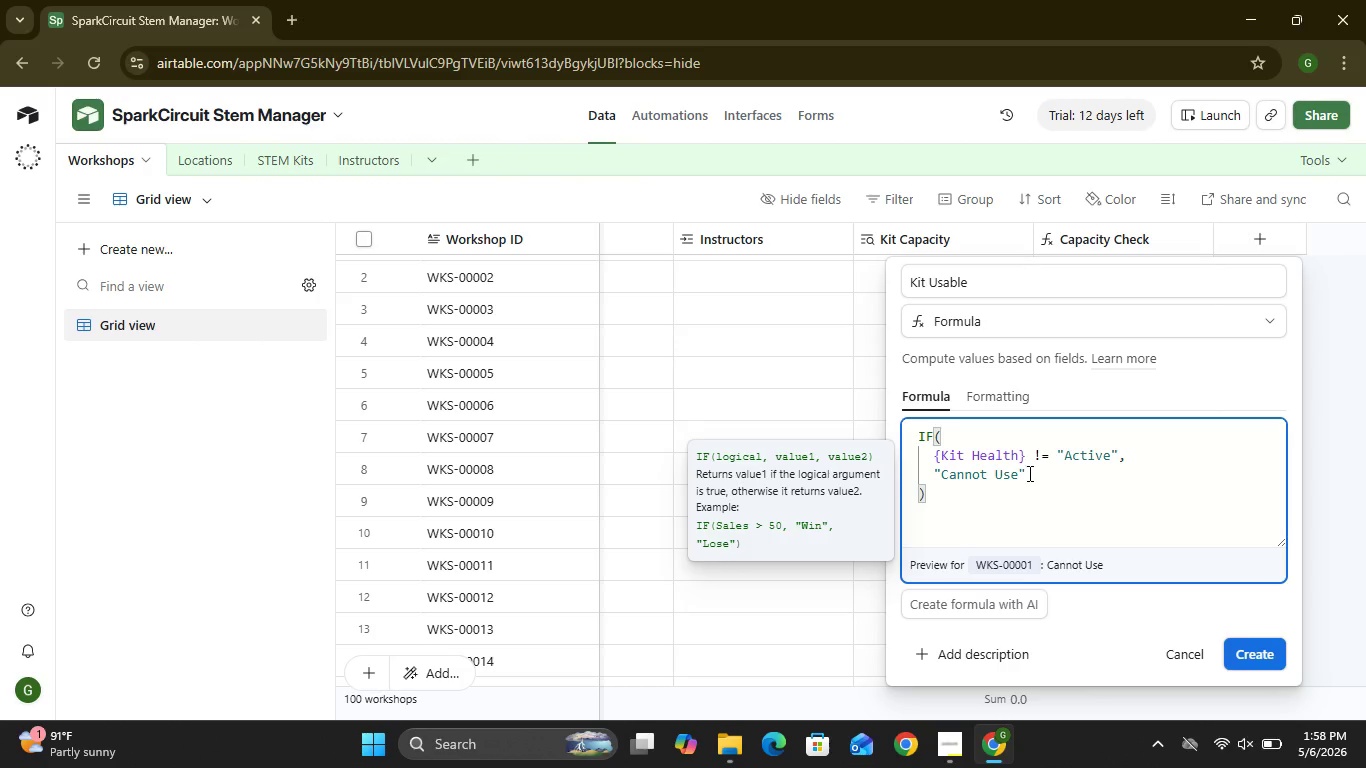 
left_click([1028, 473])
 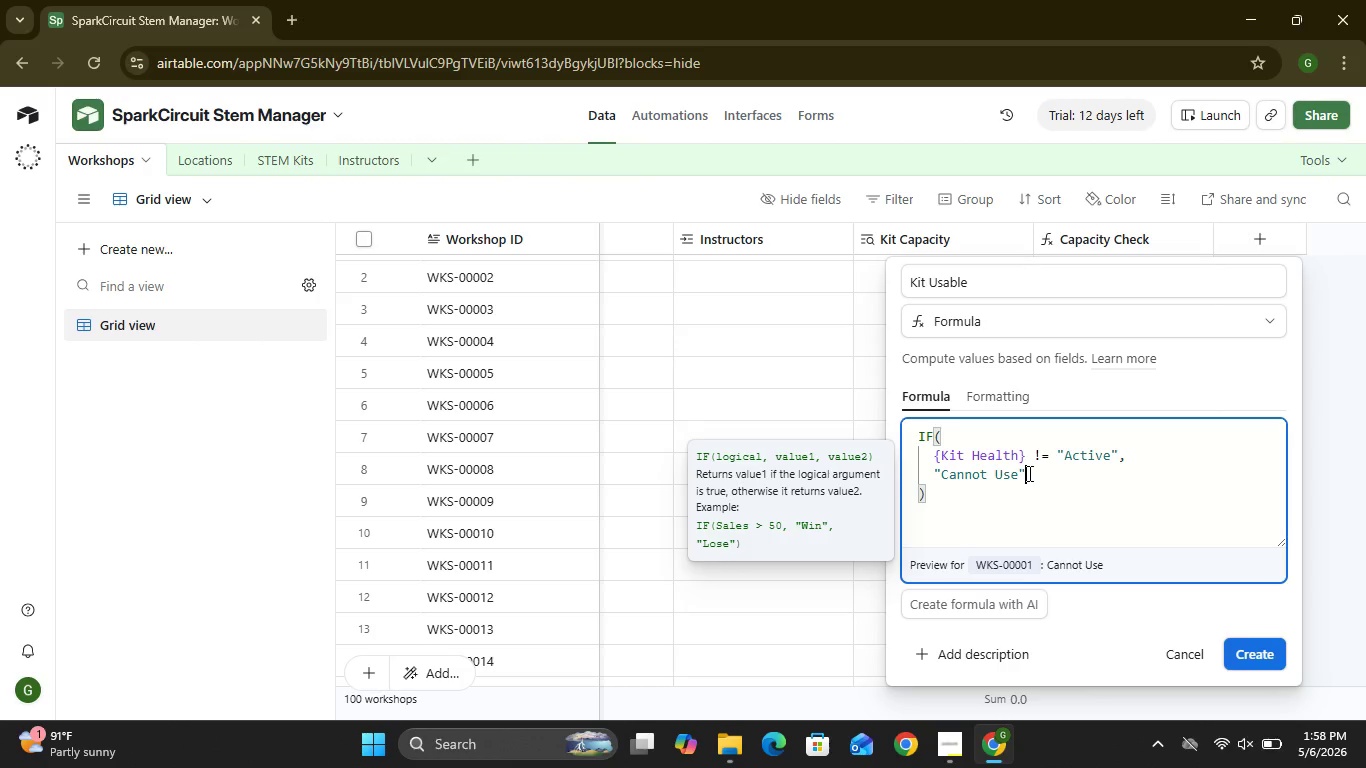 
key(Comma)
 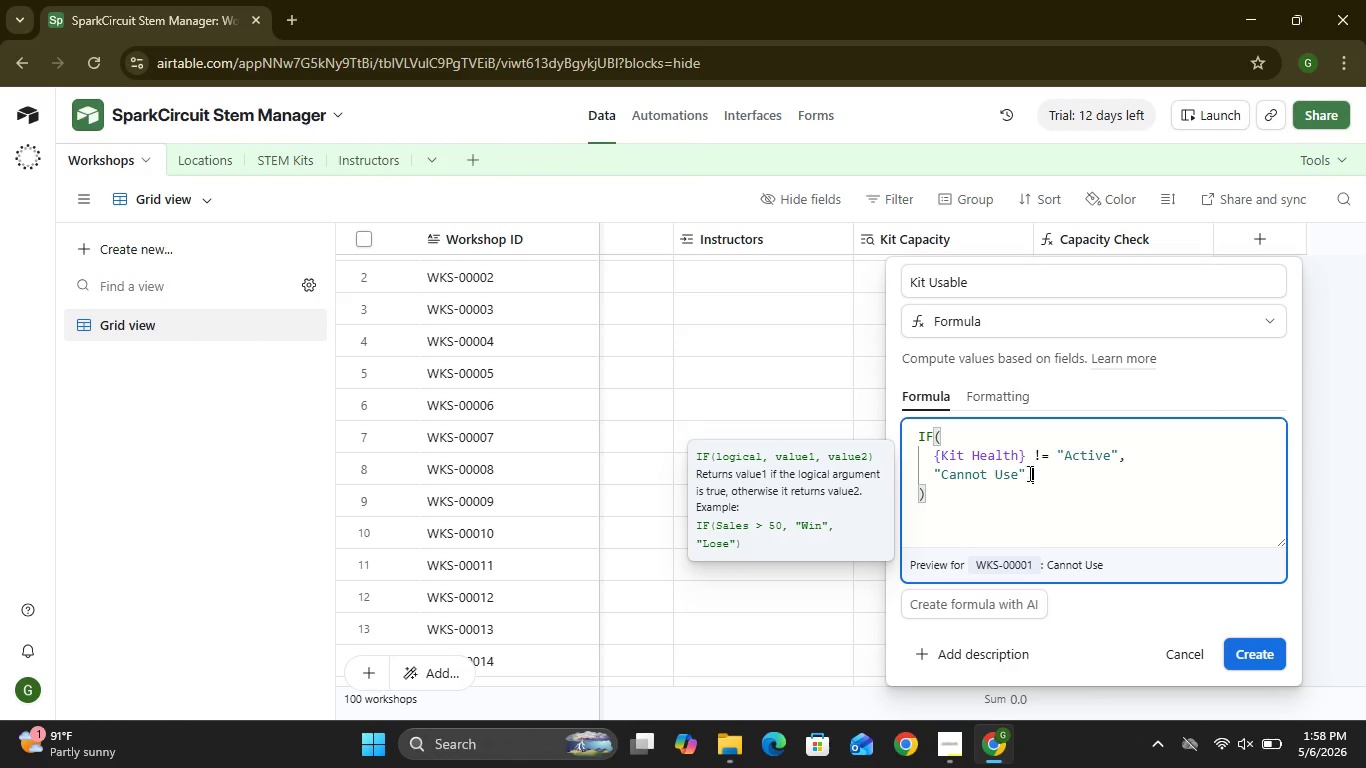 
key(Enter)
 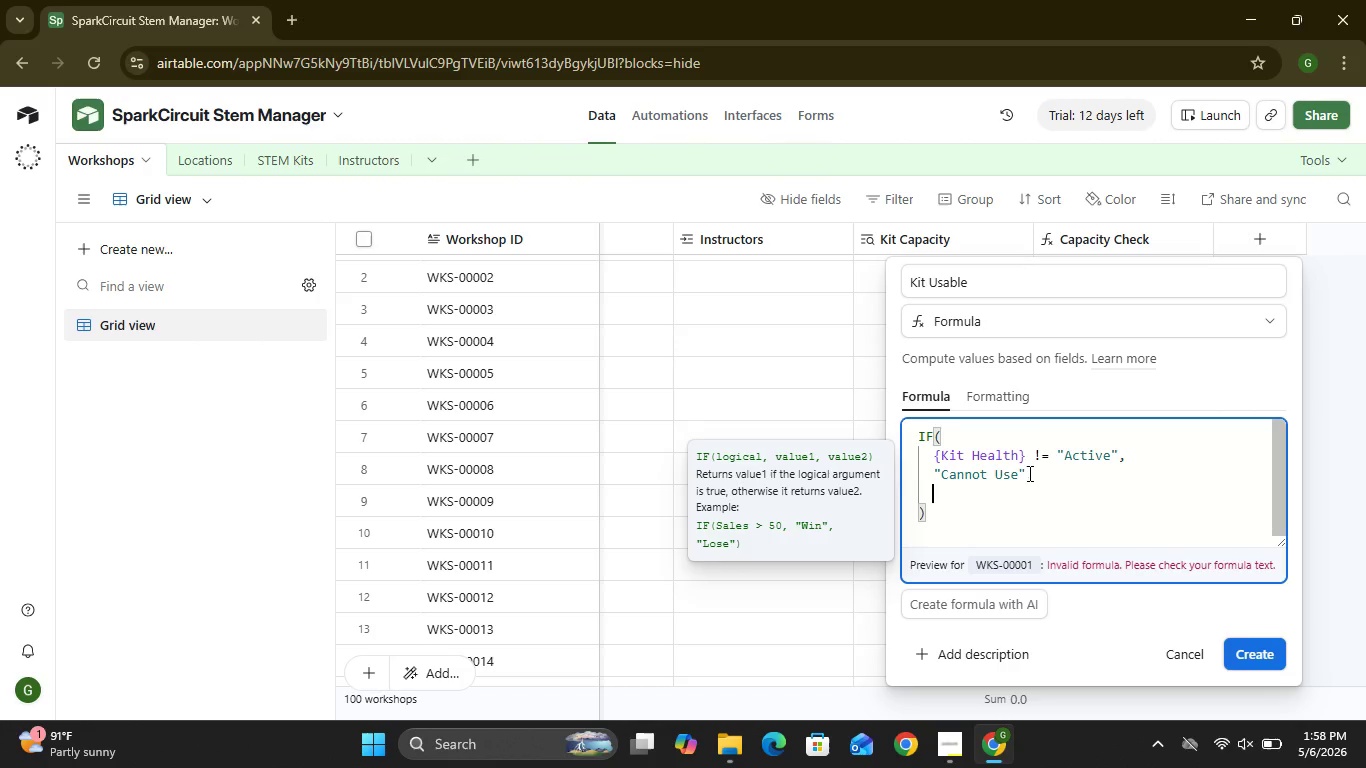 
type("OK)
 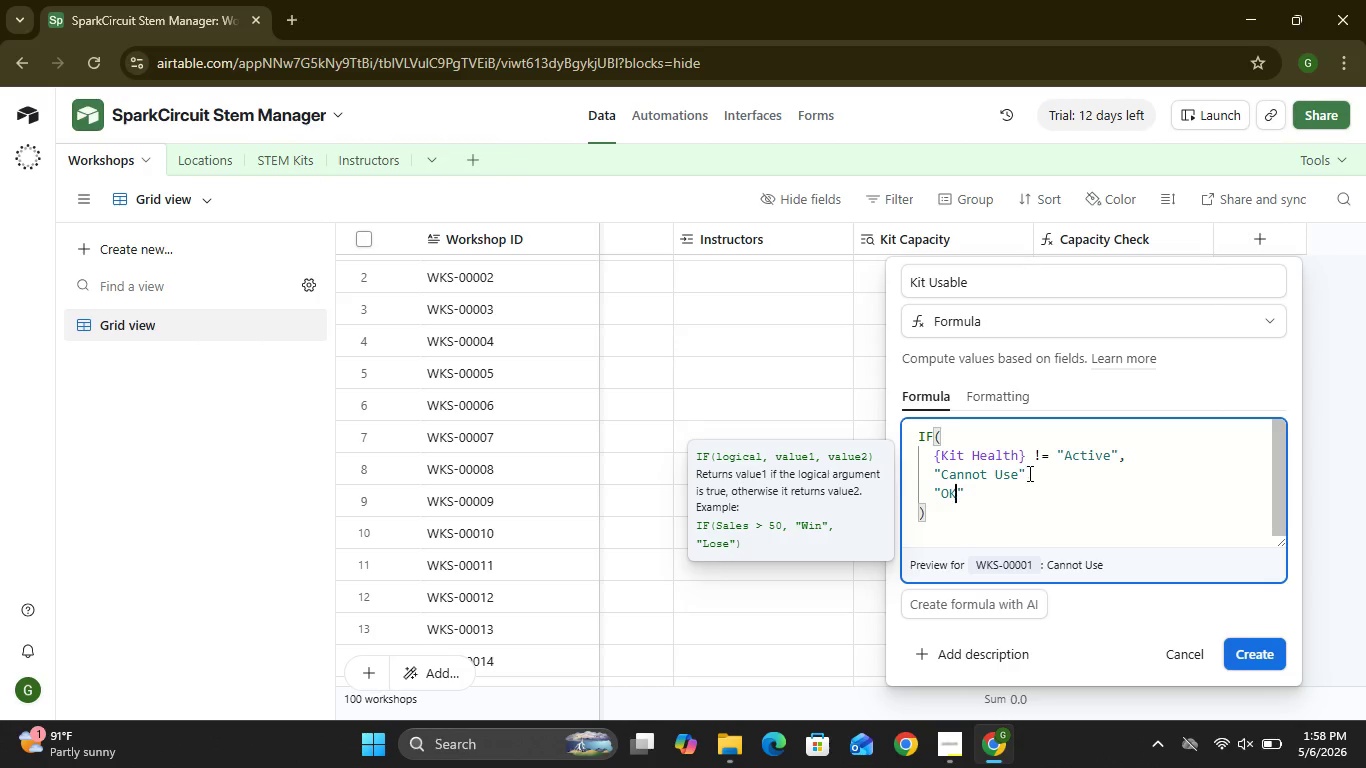 
wait(7.86)
 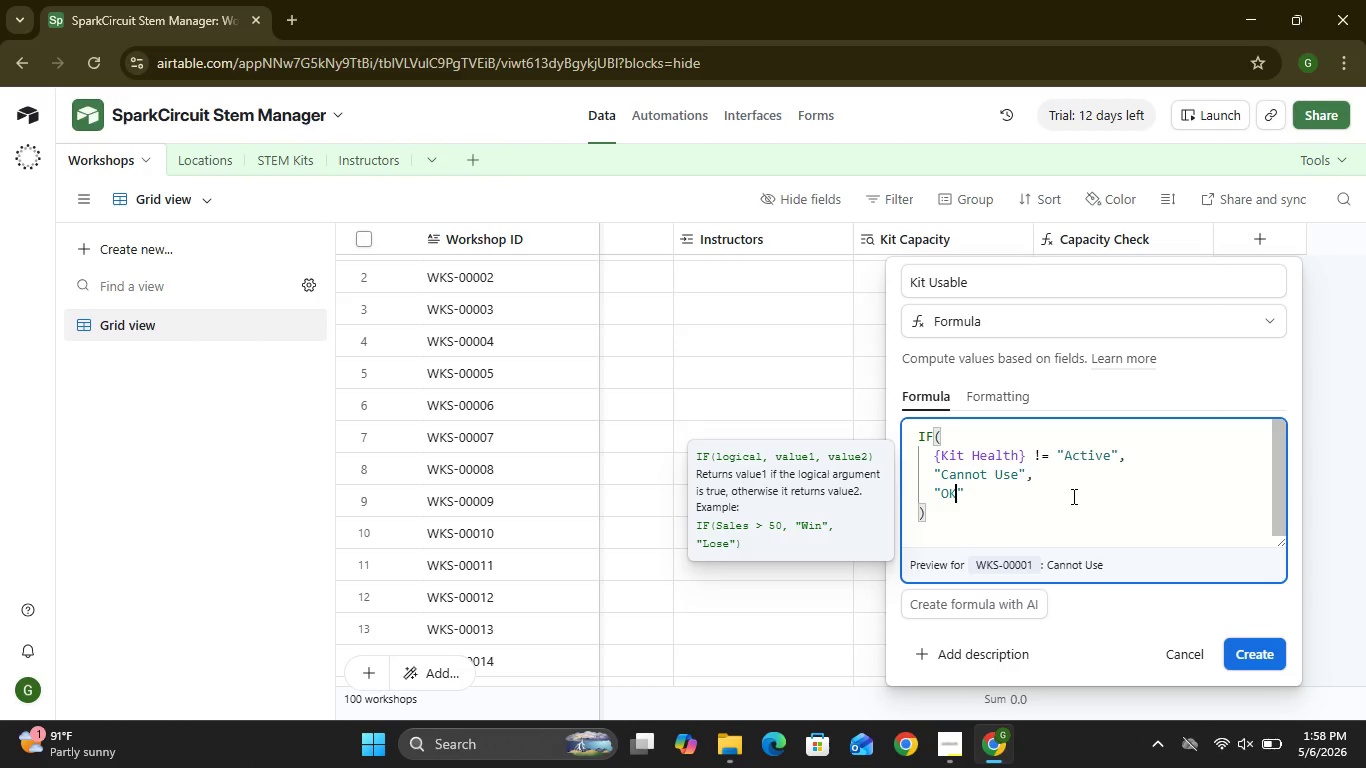 
left_click([1243, 657])
 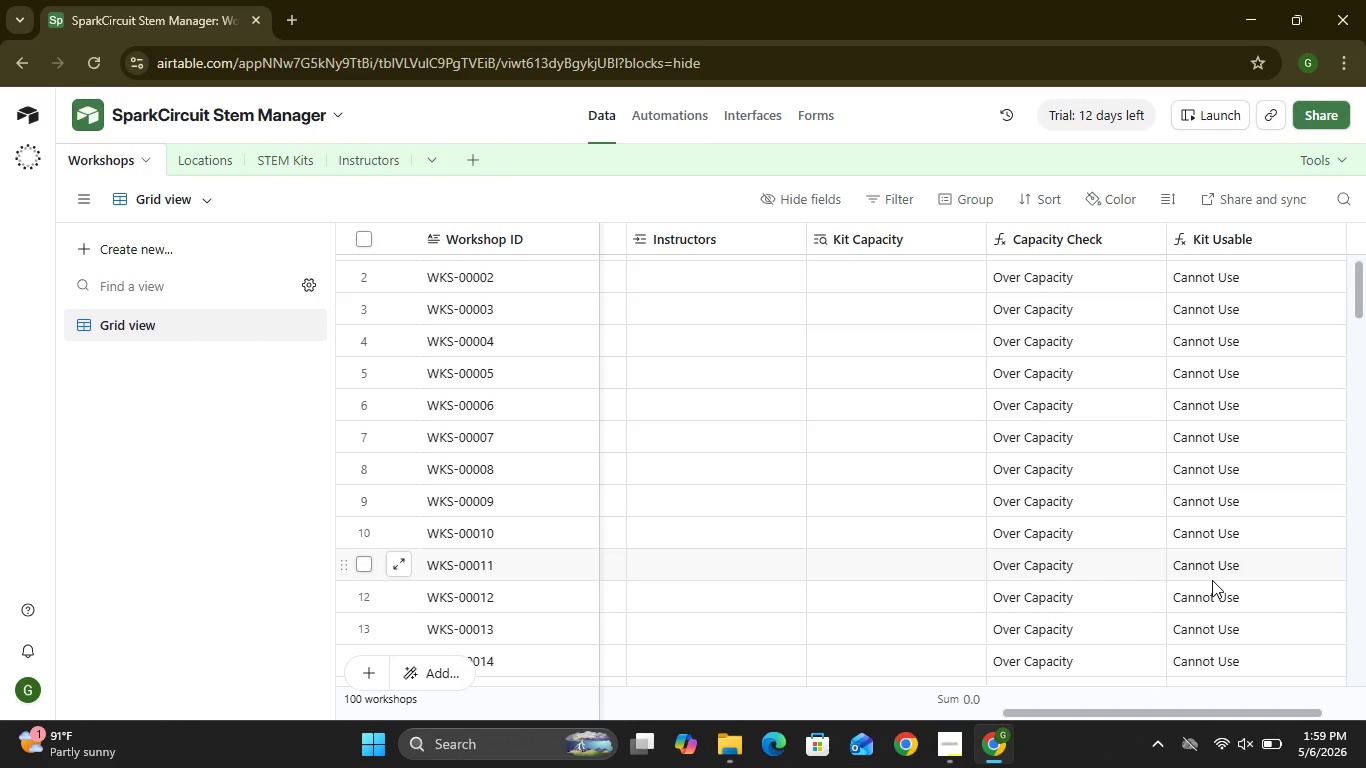 
wait(18.36)
 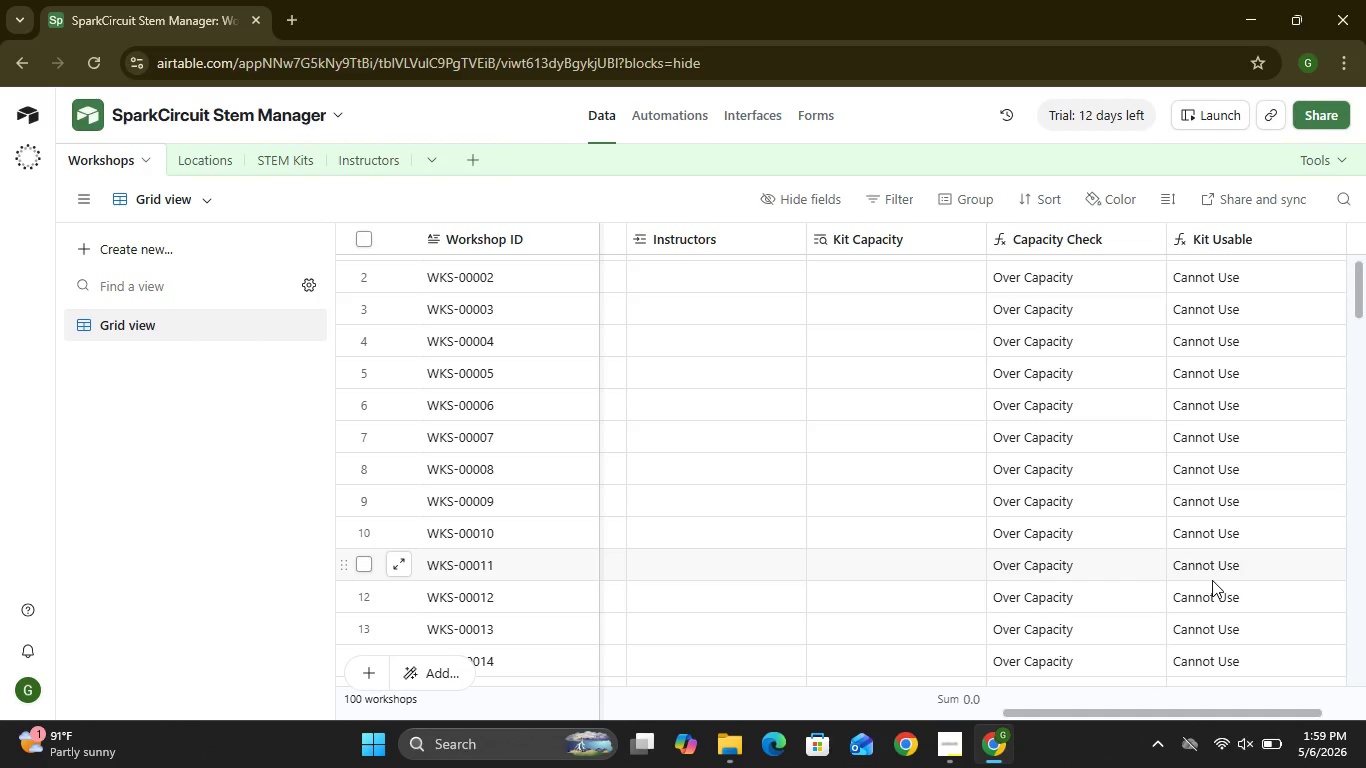 
left_click([1265, 237])
 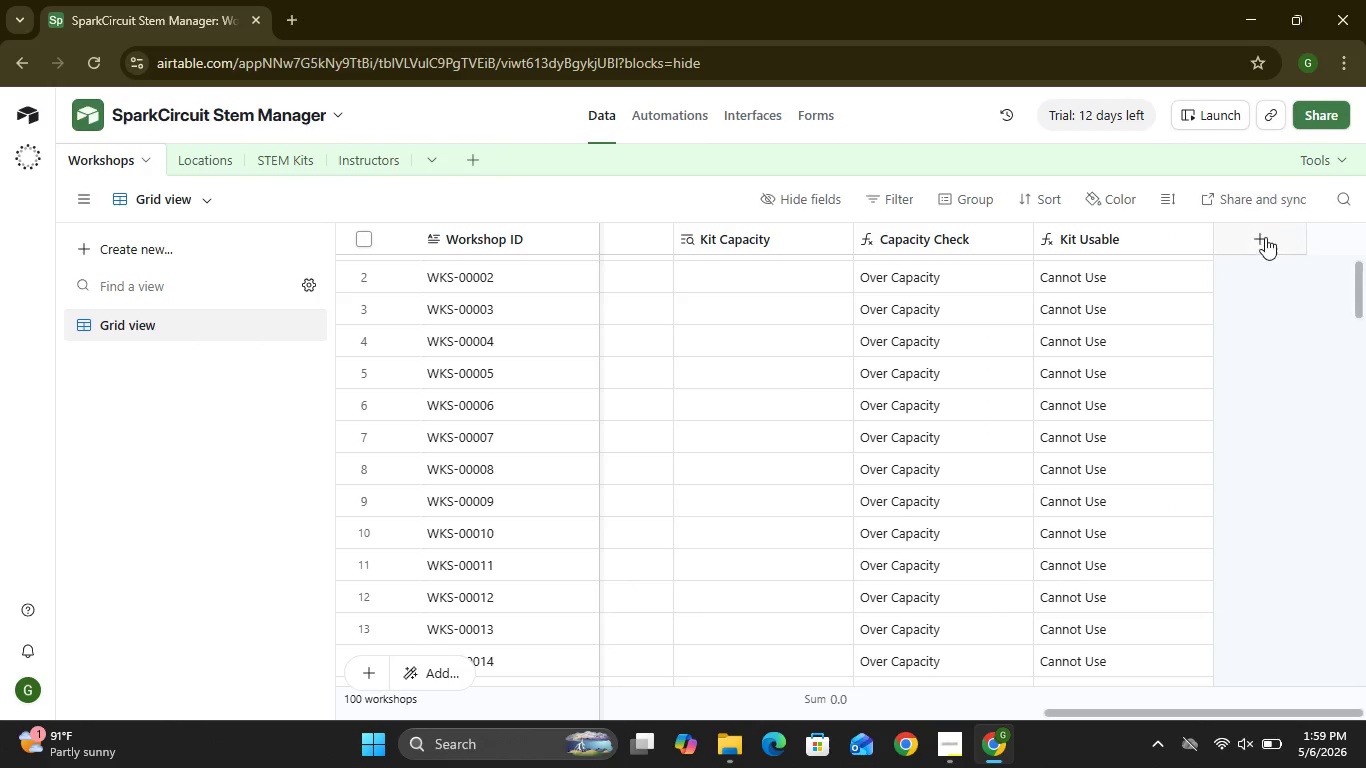 
mouse_move([1245, 236])
 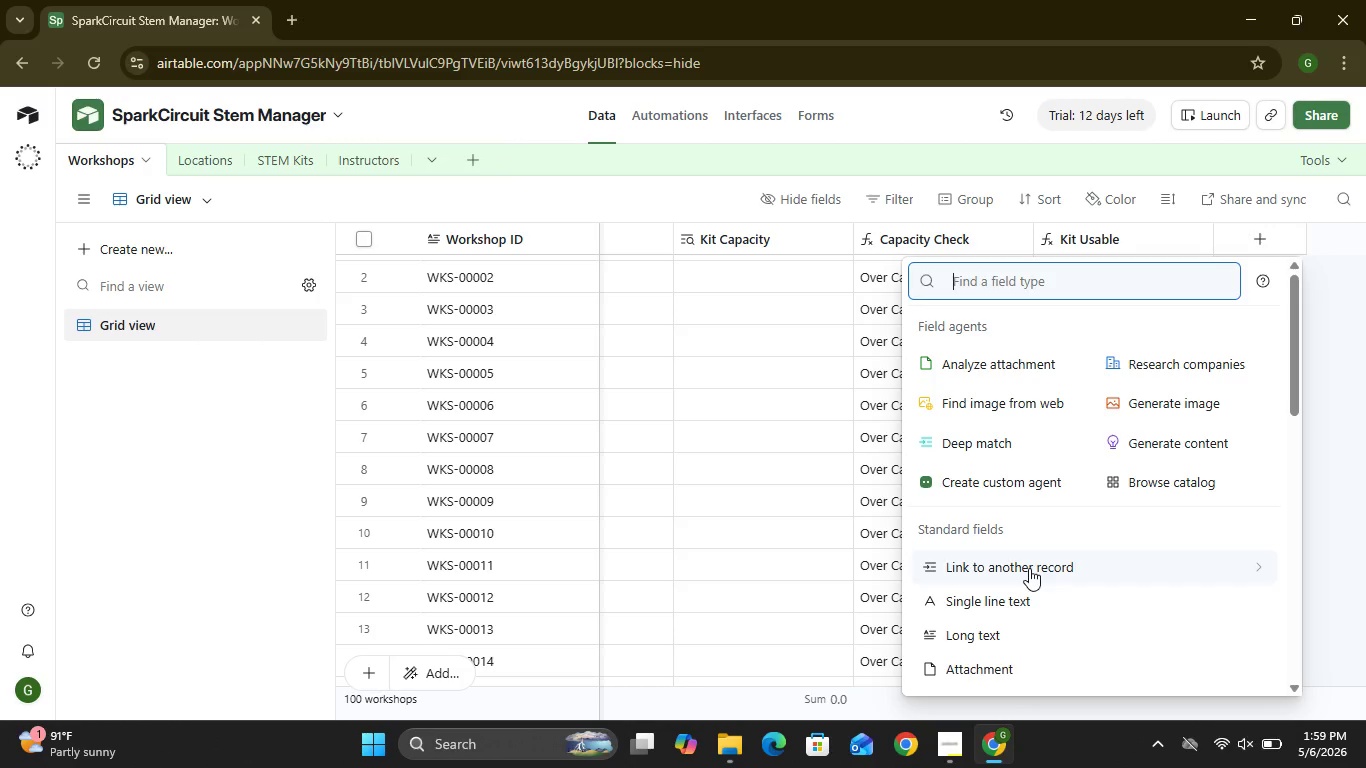 
mouse_move([963, 617])
 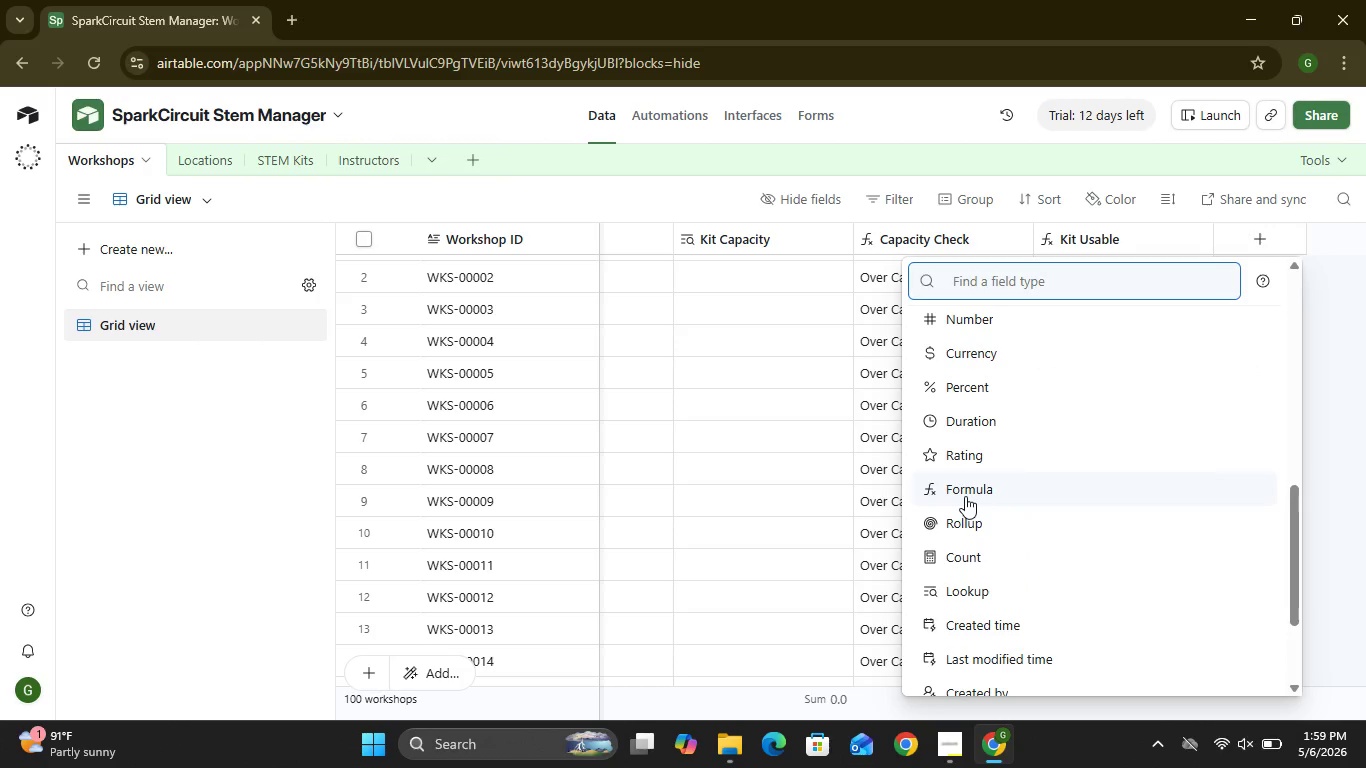 
left_click([965, 496])
 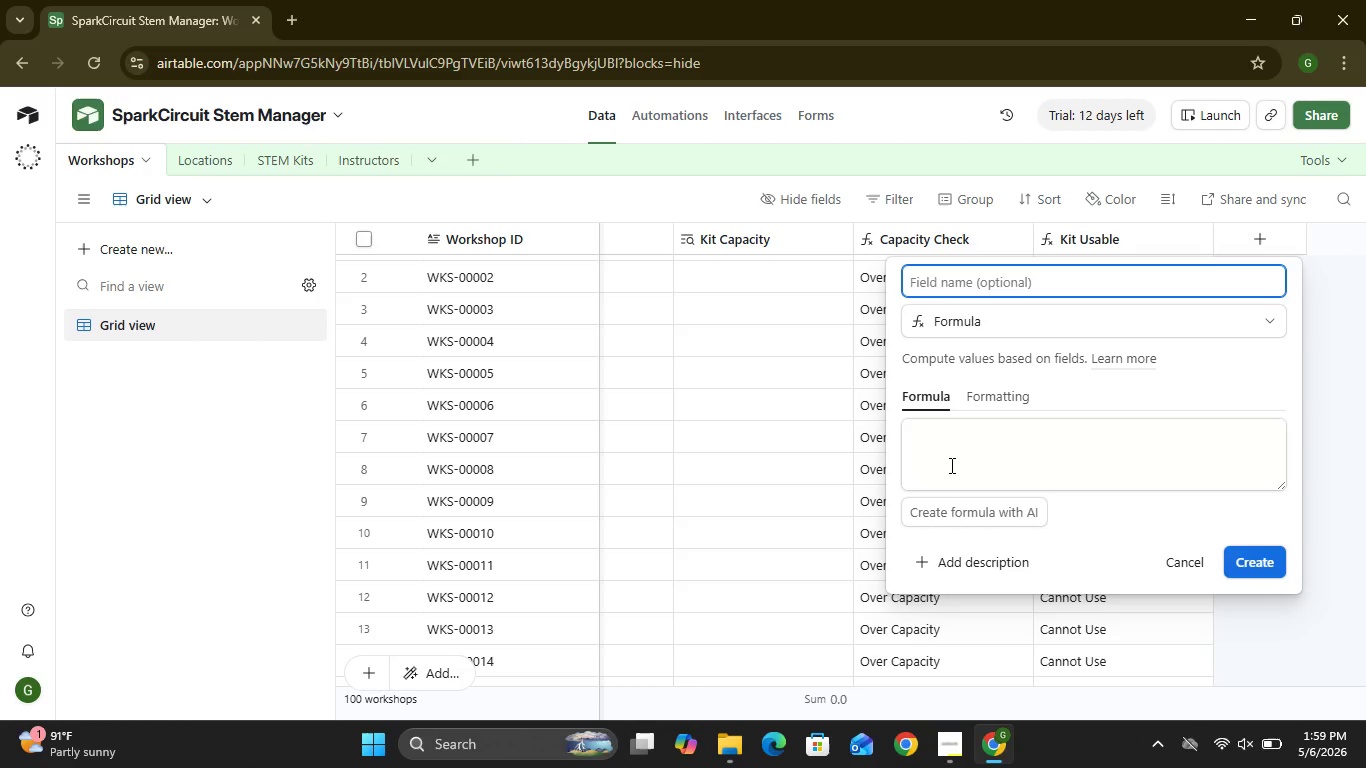 
wait(6.94)
 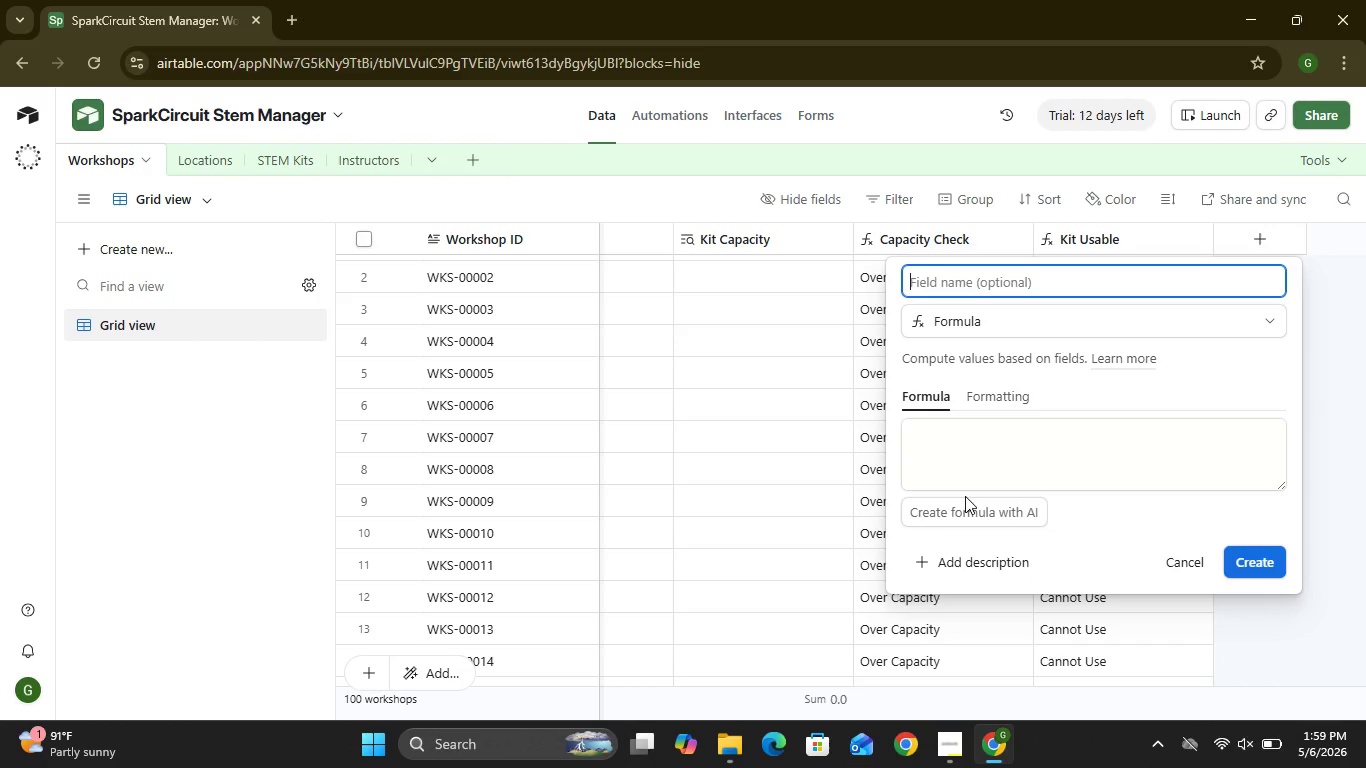 
left_click([950, 465])
 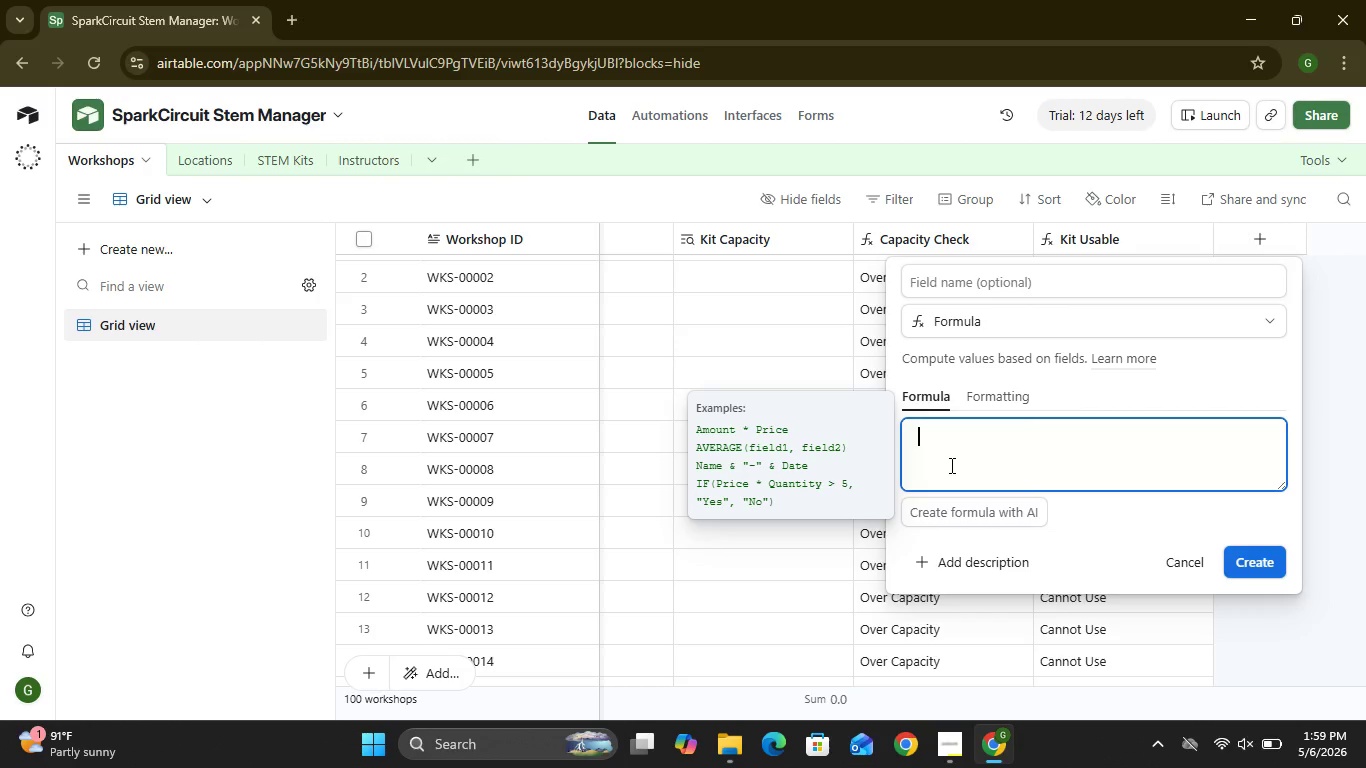 
hold_key(key=ShiftRight, duration=1.19)
 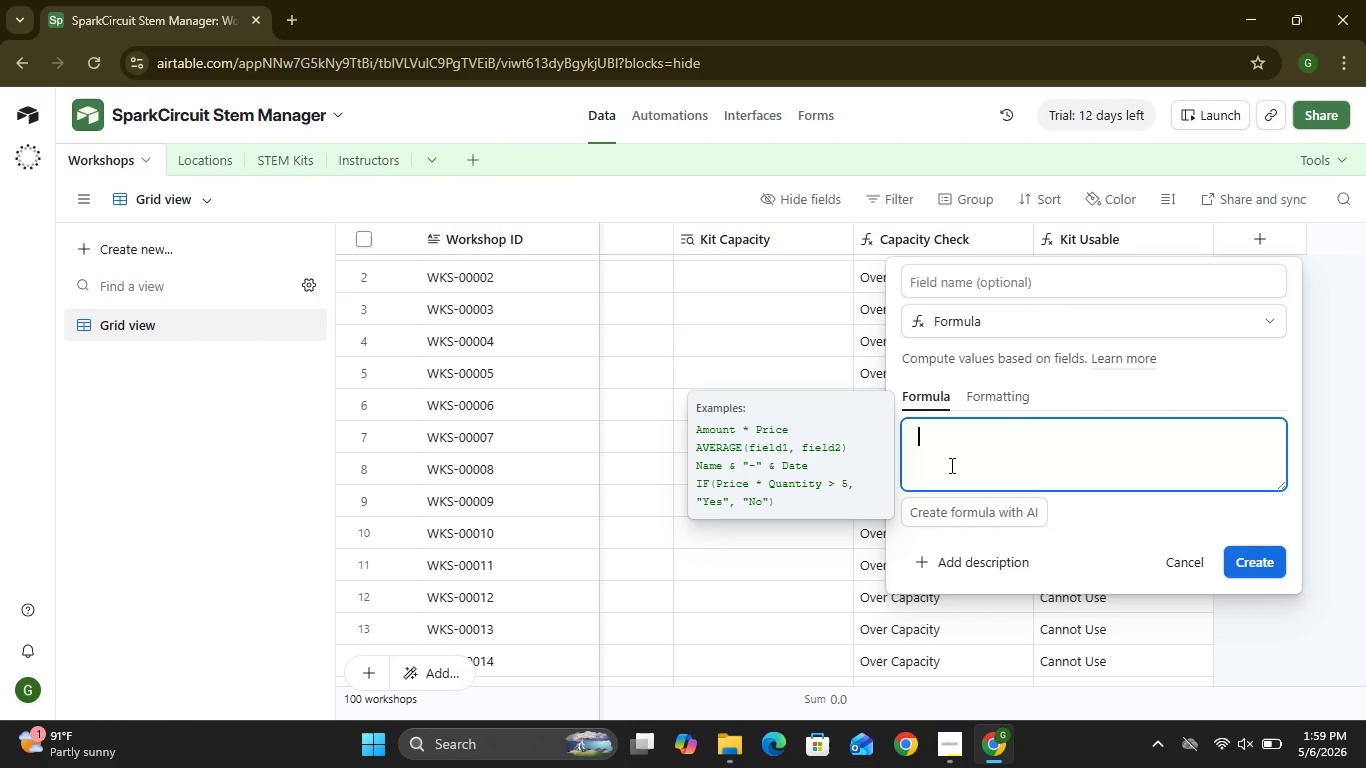 
type(DAT)
 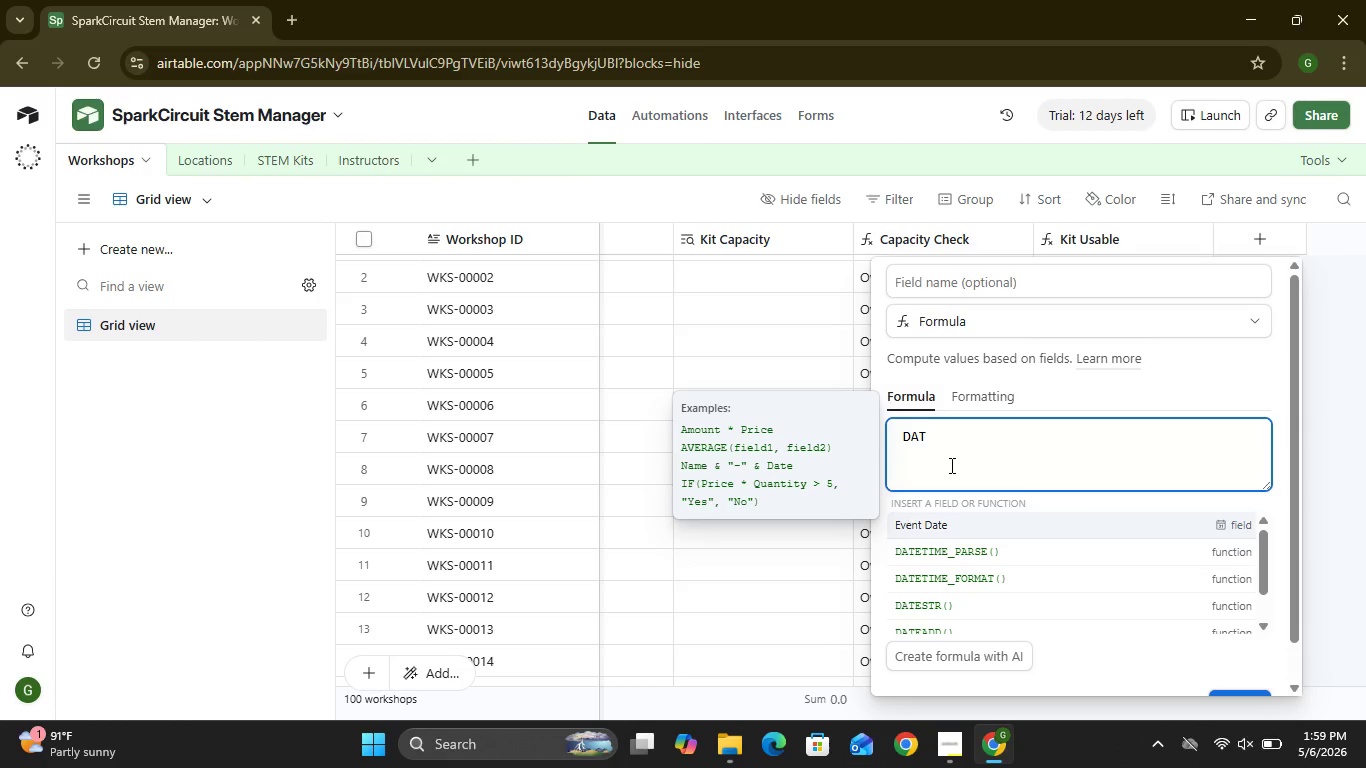 
type(ETIME)
 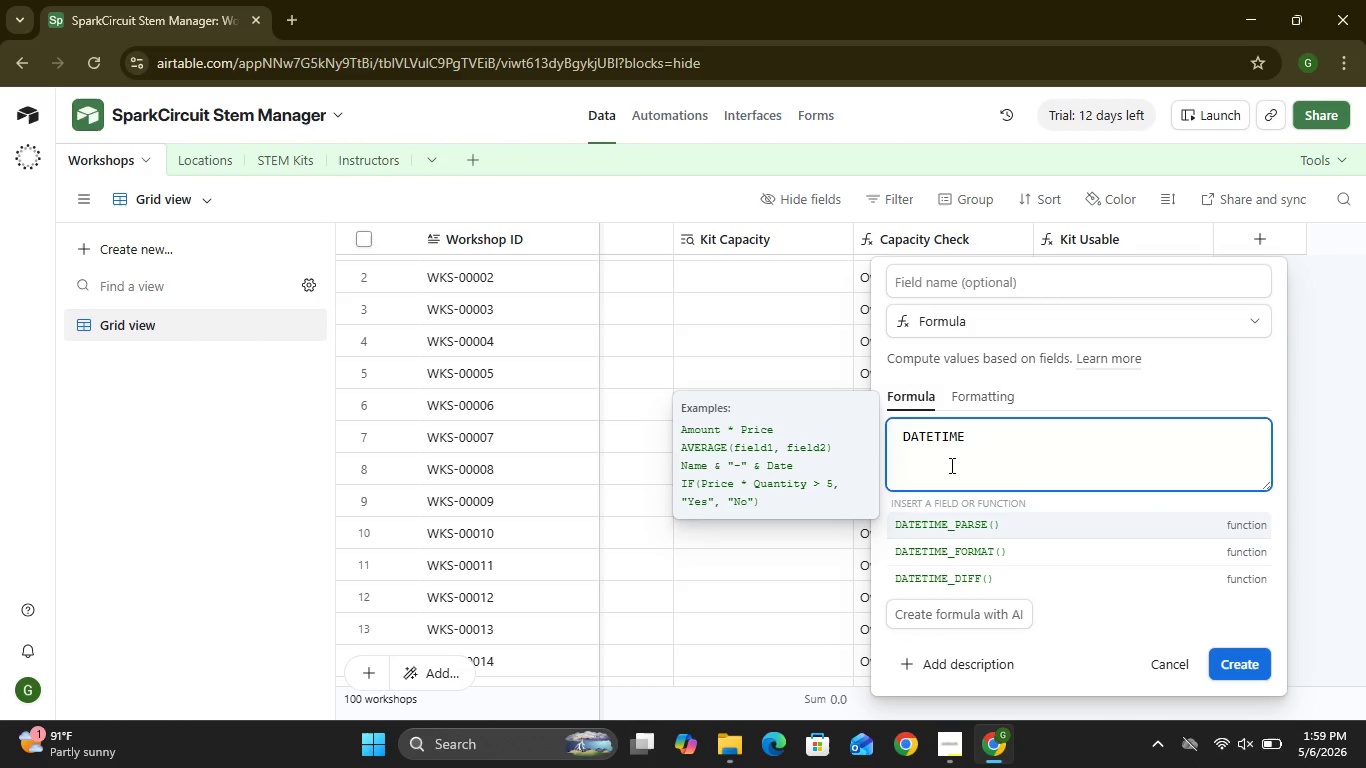 
key(Shift+Minus)
 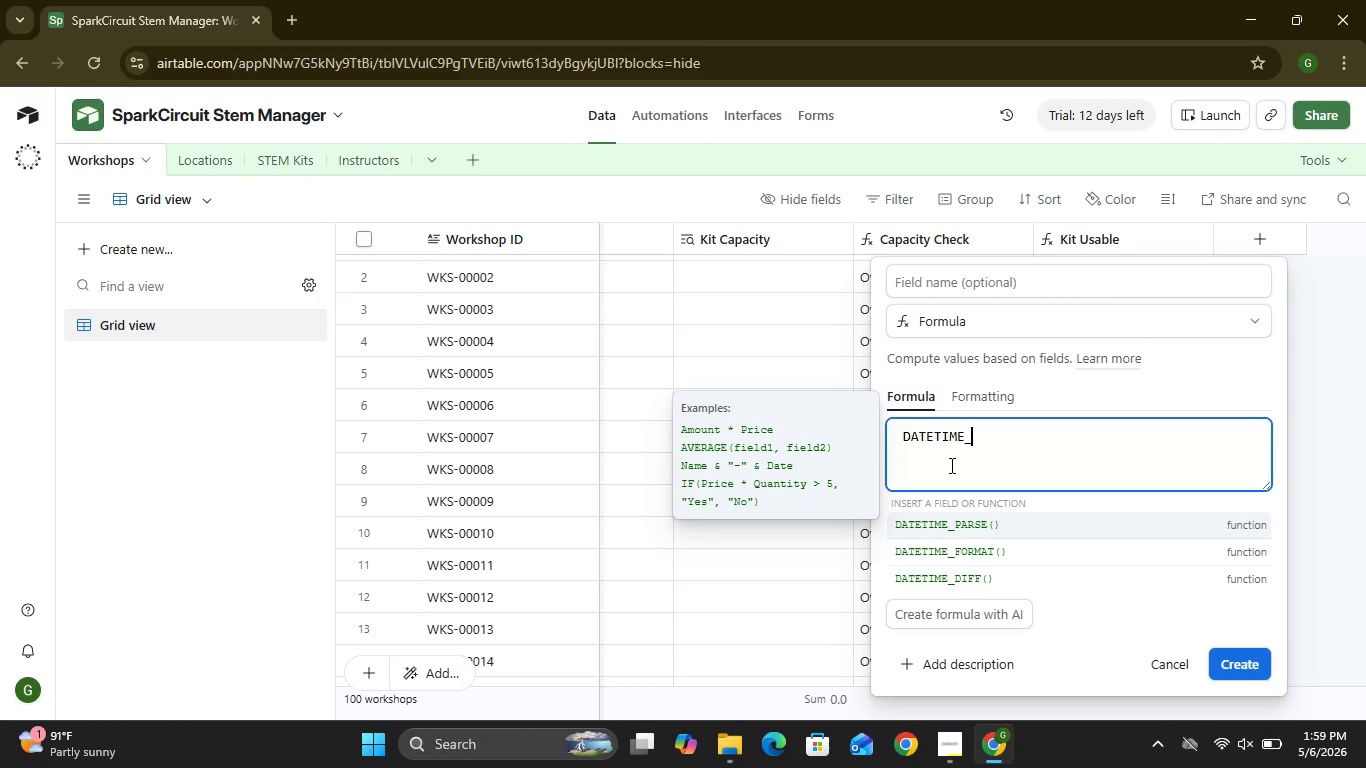 
type(FORMAT)
 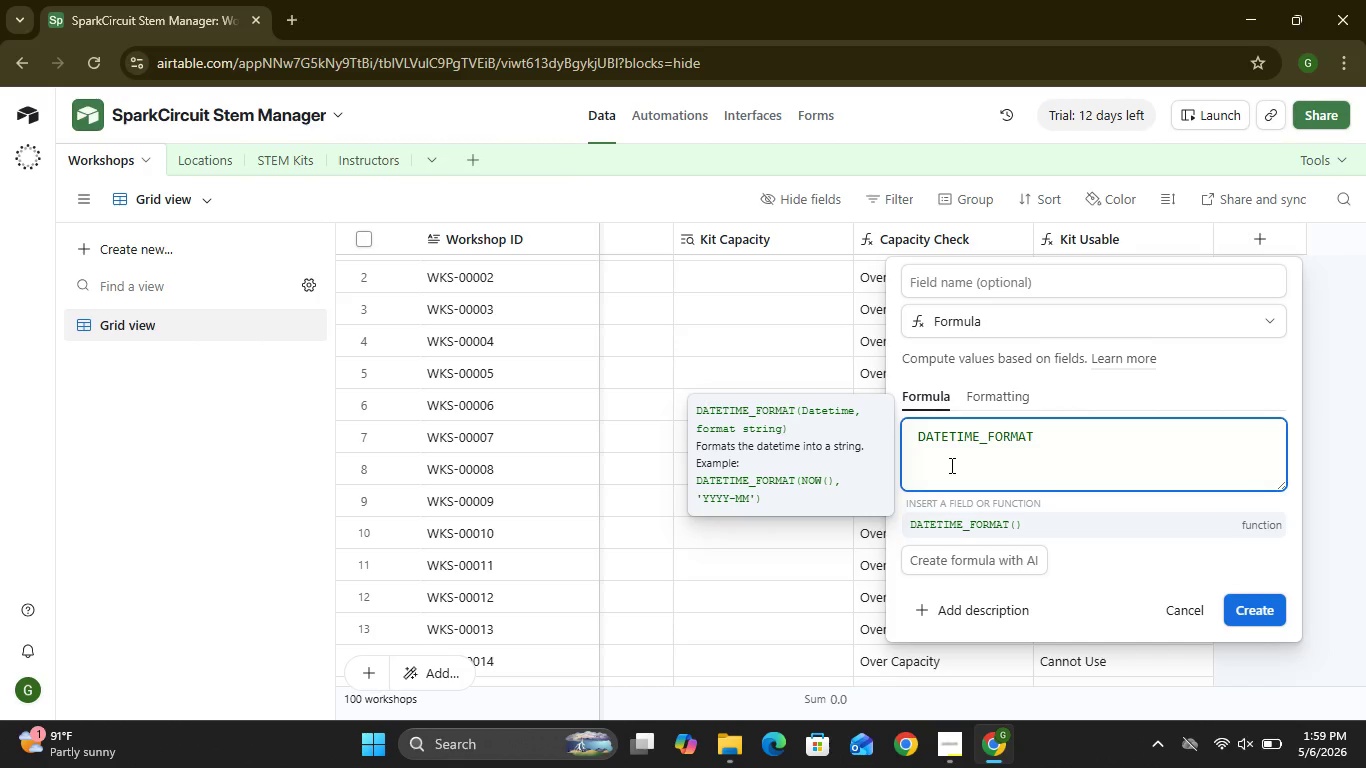 
wait(6.33)
 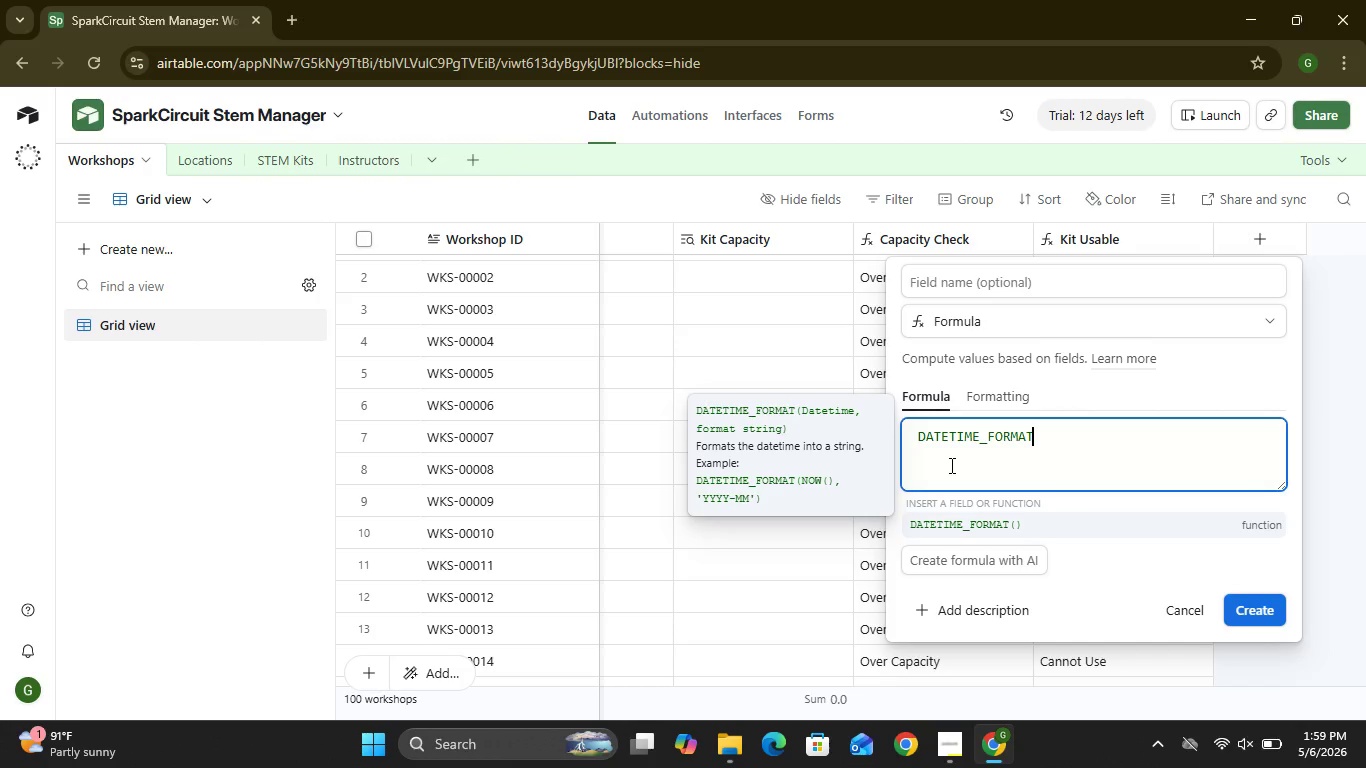 
type(({Stae)
key(Backspace)
type(rt Time)
 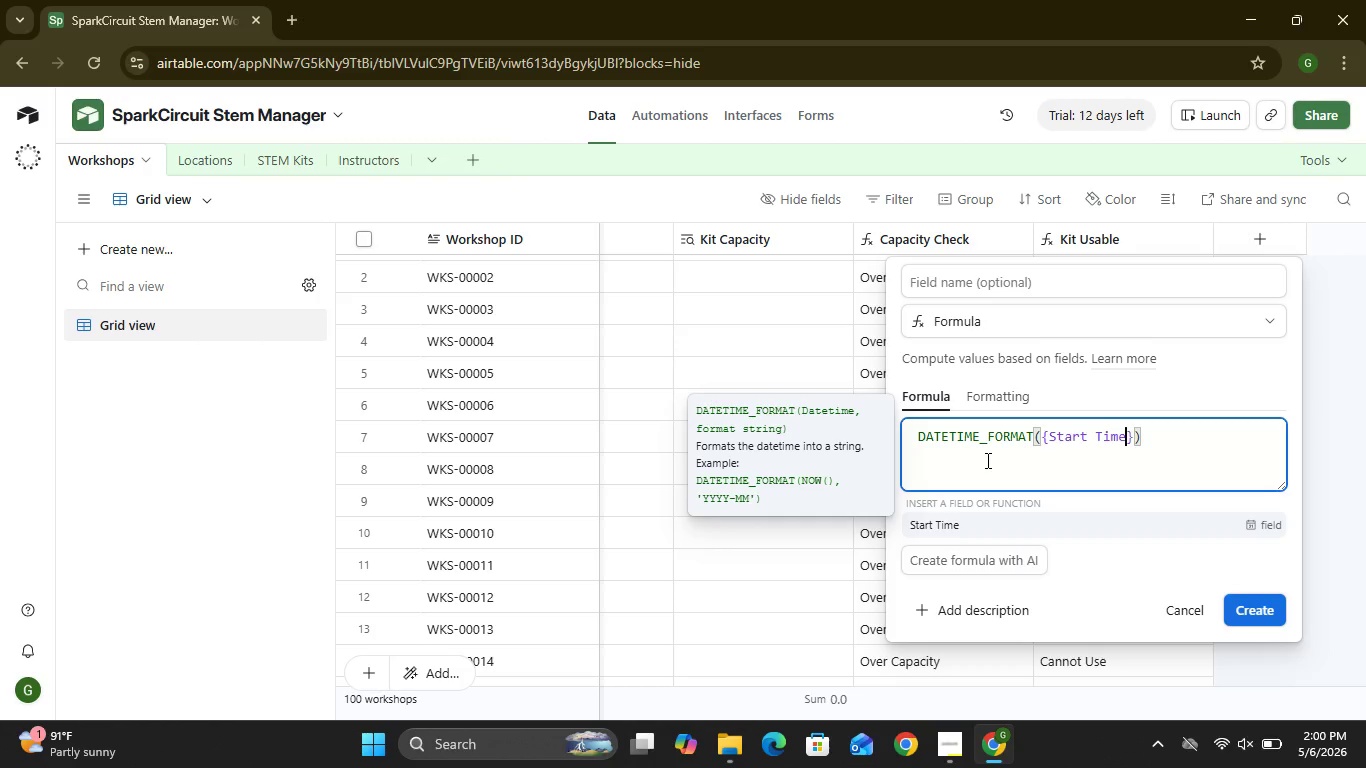 
left_click([779, 650])
 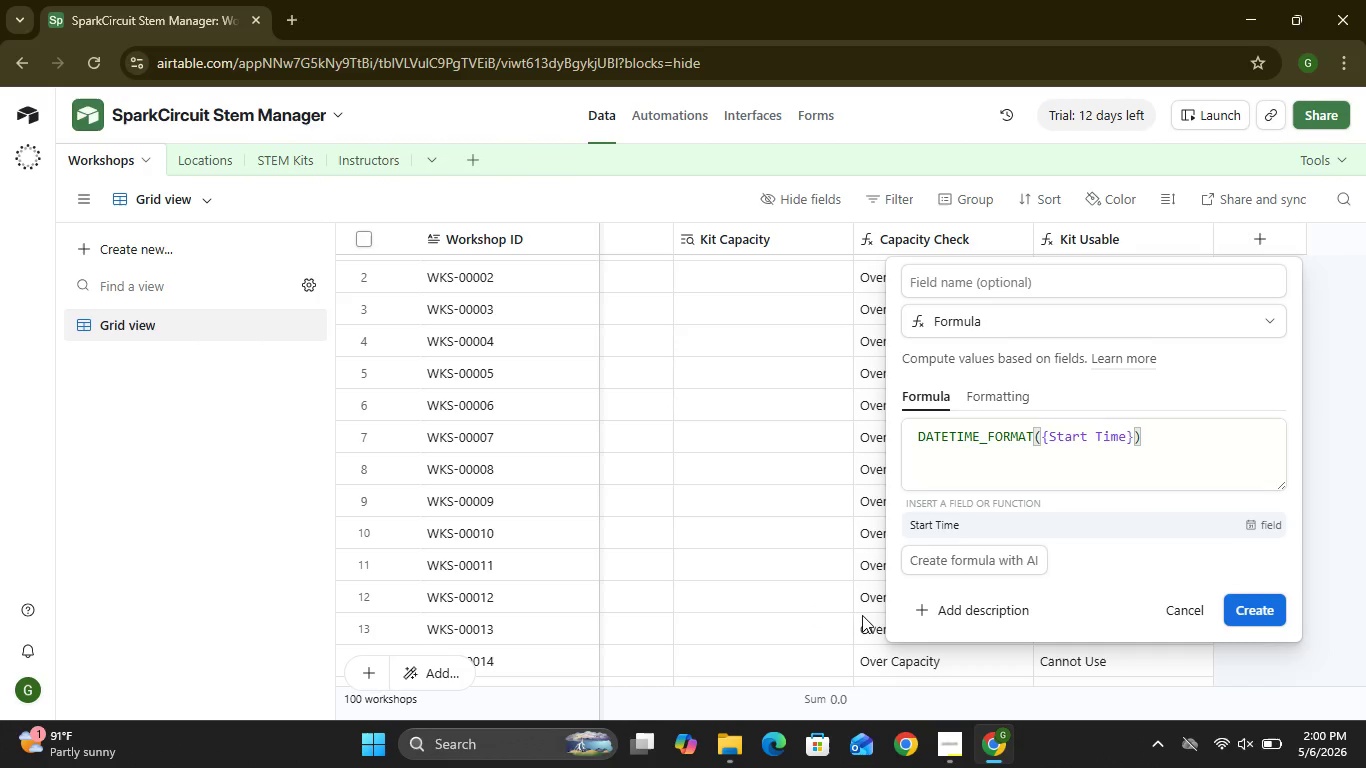 
wait(5.83)
 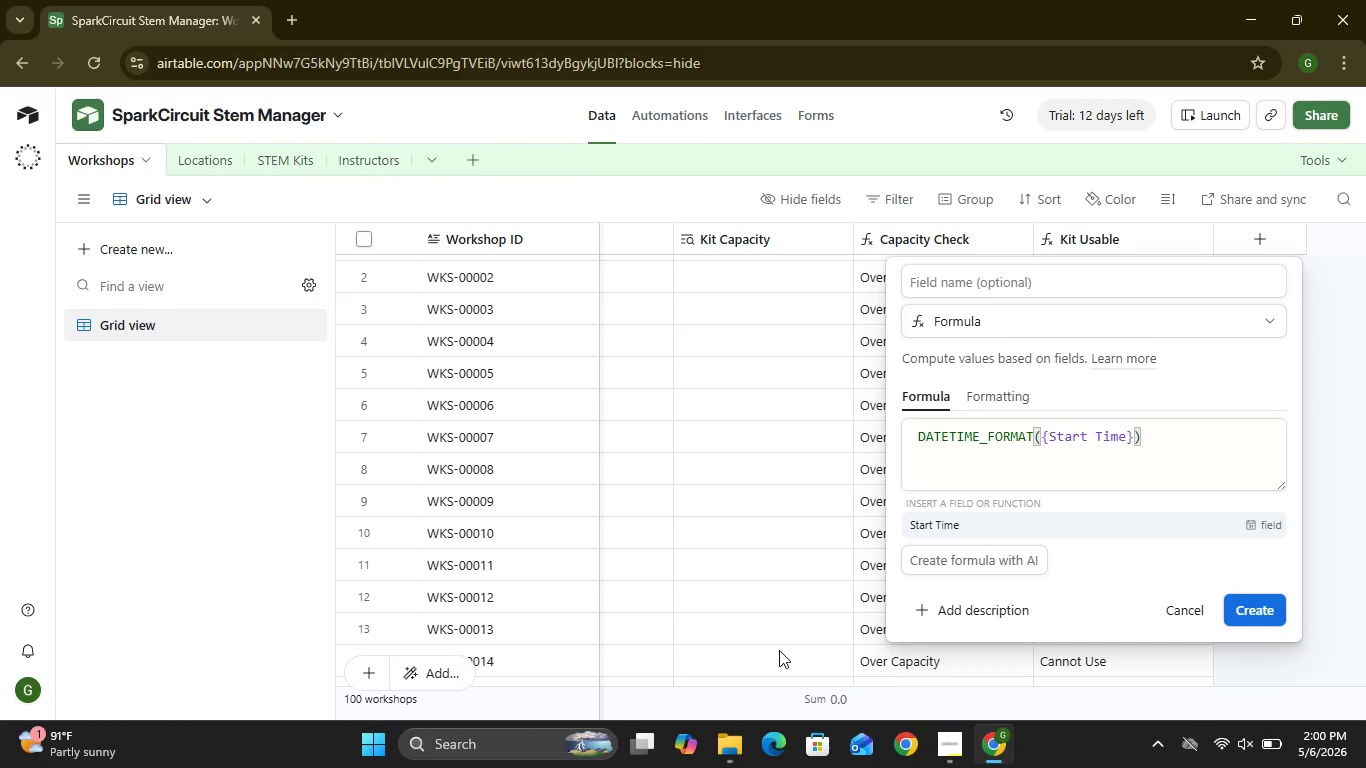 
left_click([1135, 437])
 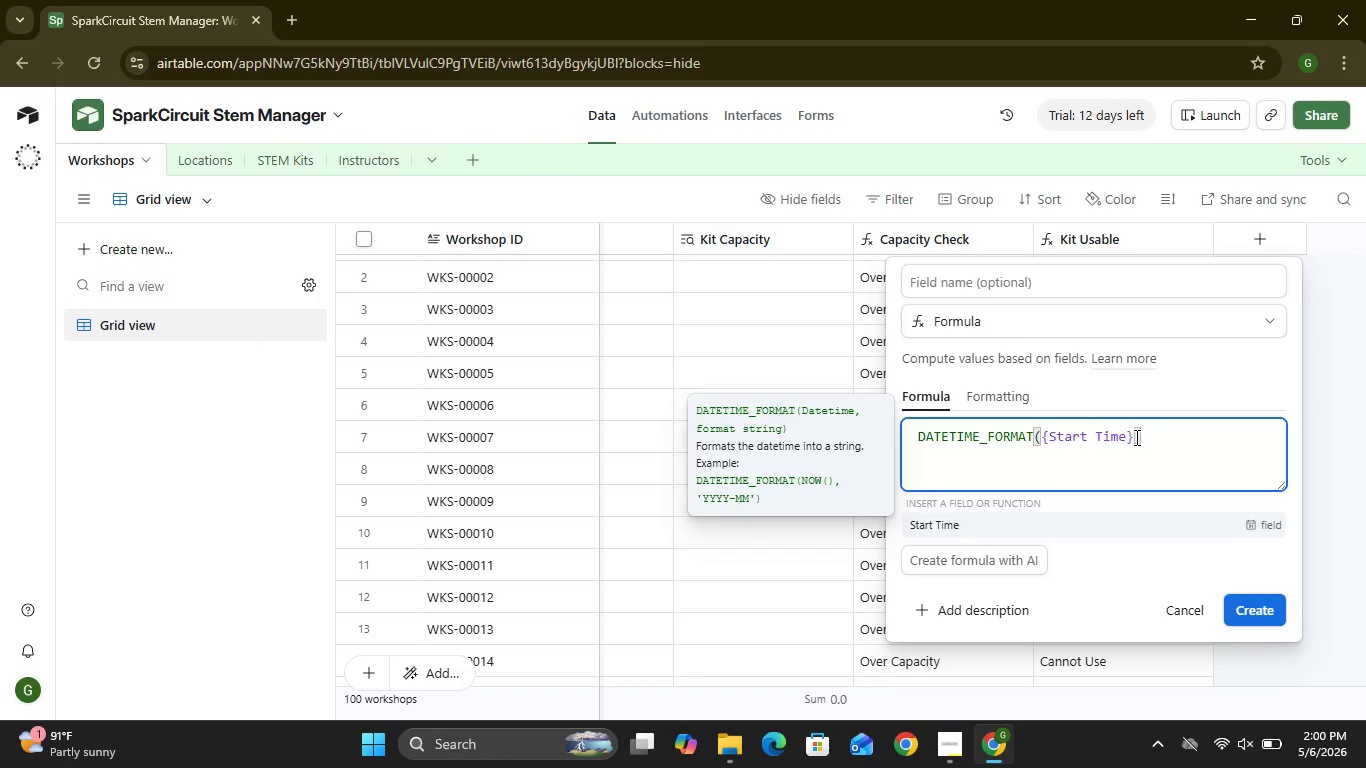 
key(Comma)
 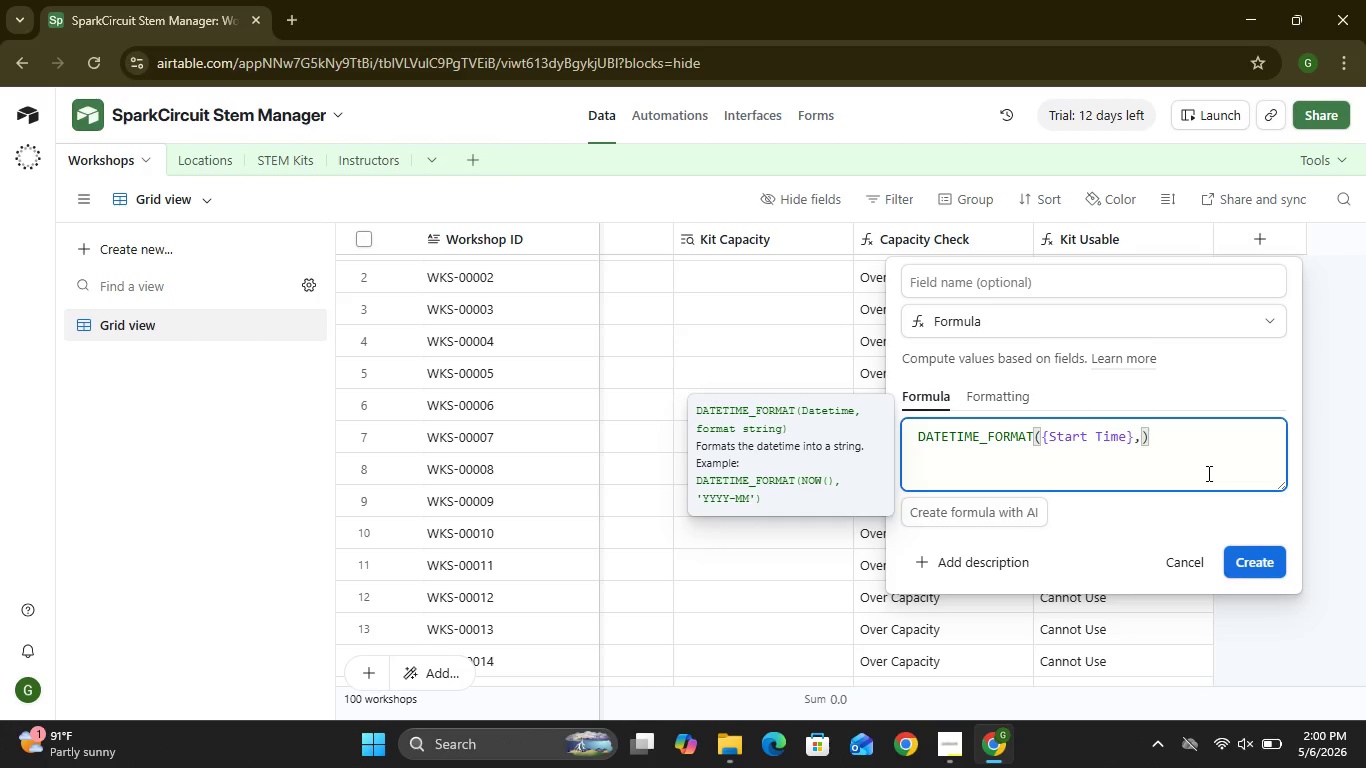 
wait(9.53)
 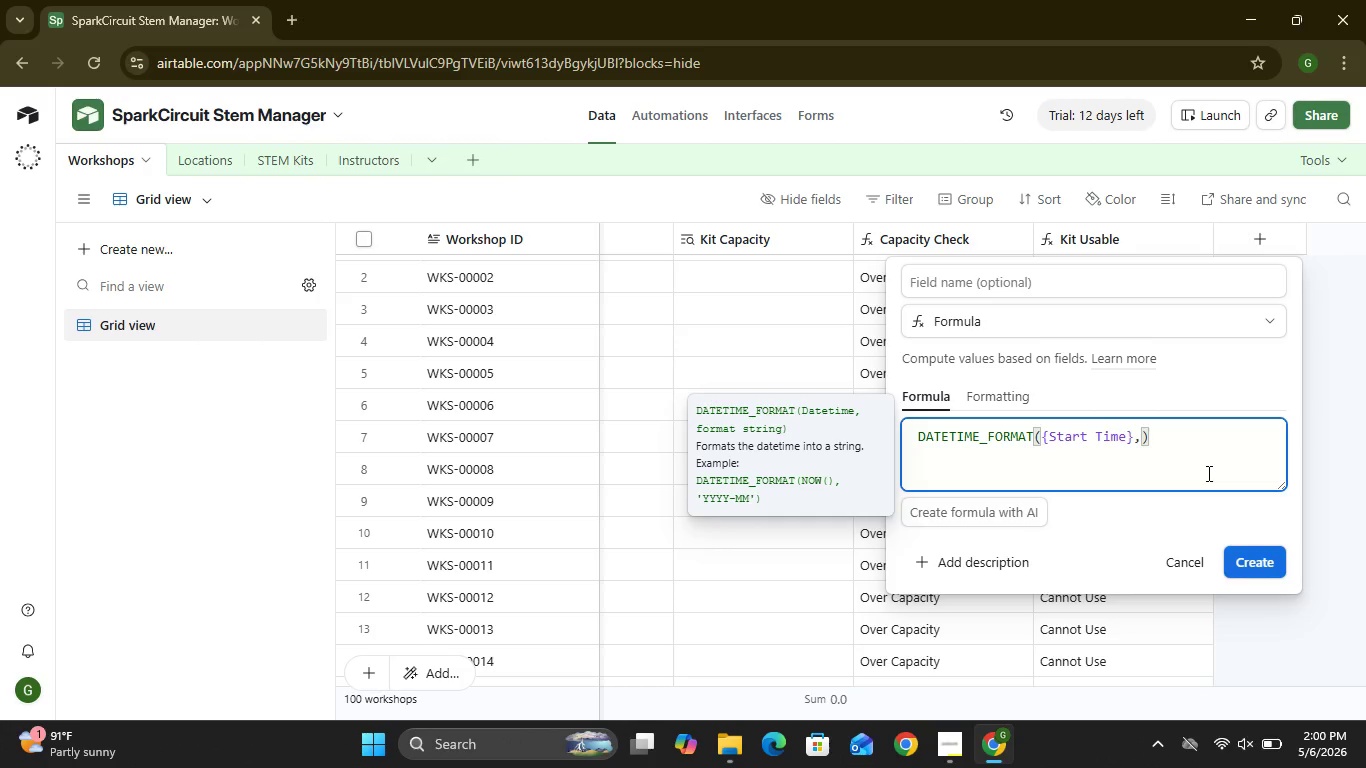 
key(Space)
 